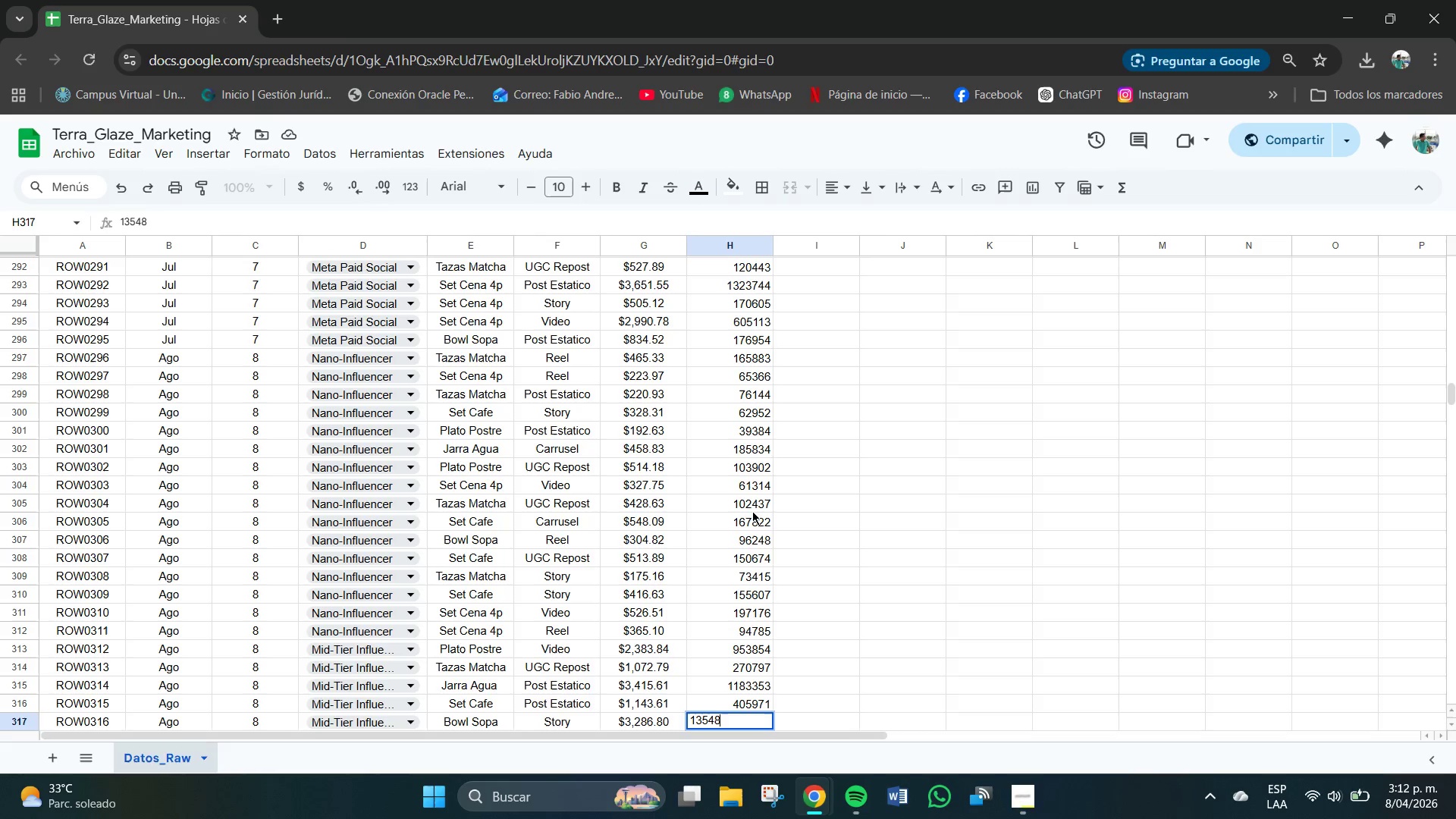 
key(Numpad1)
 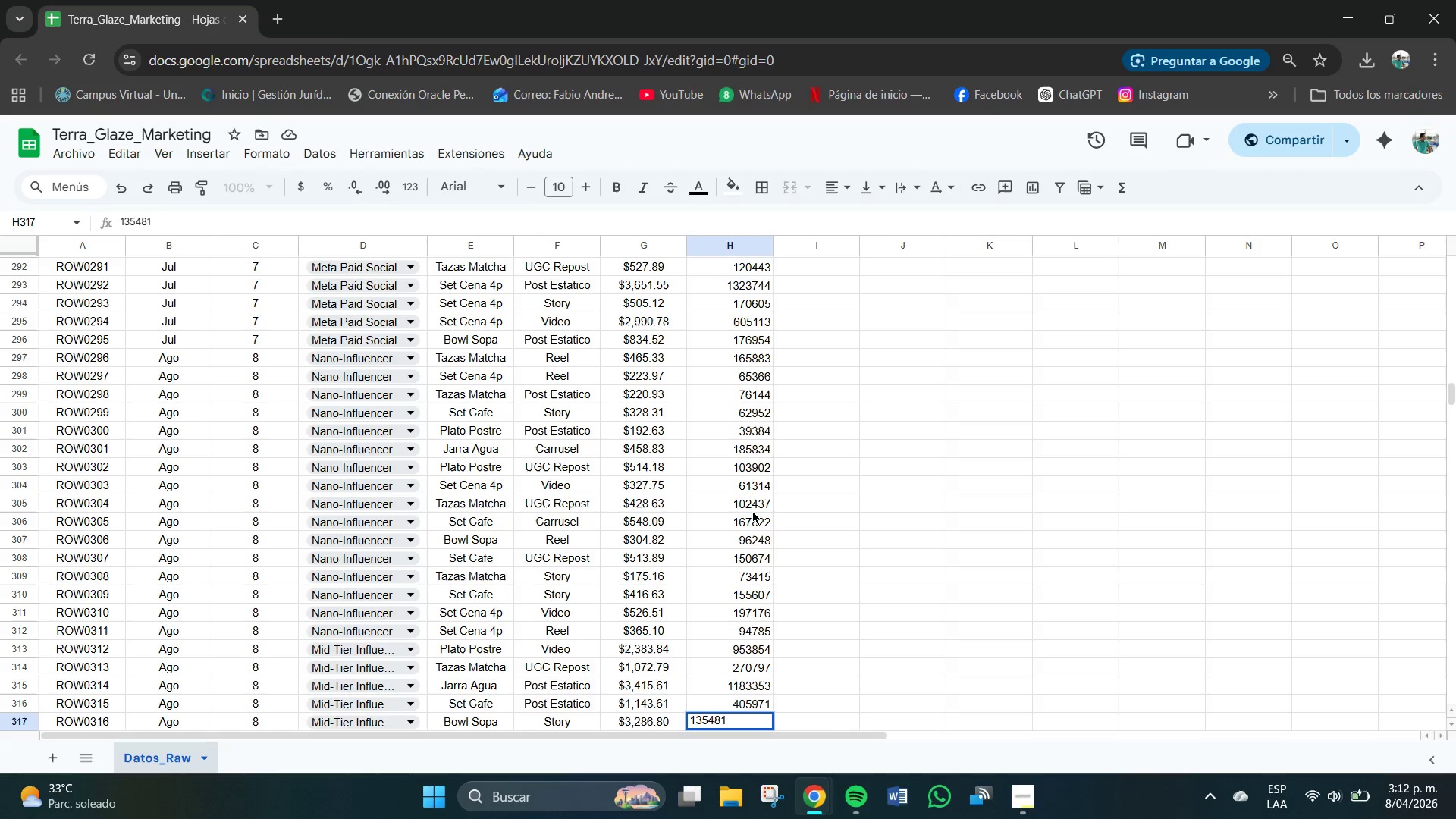 
key(Backspace)
 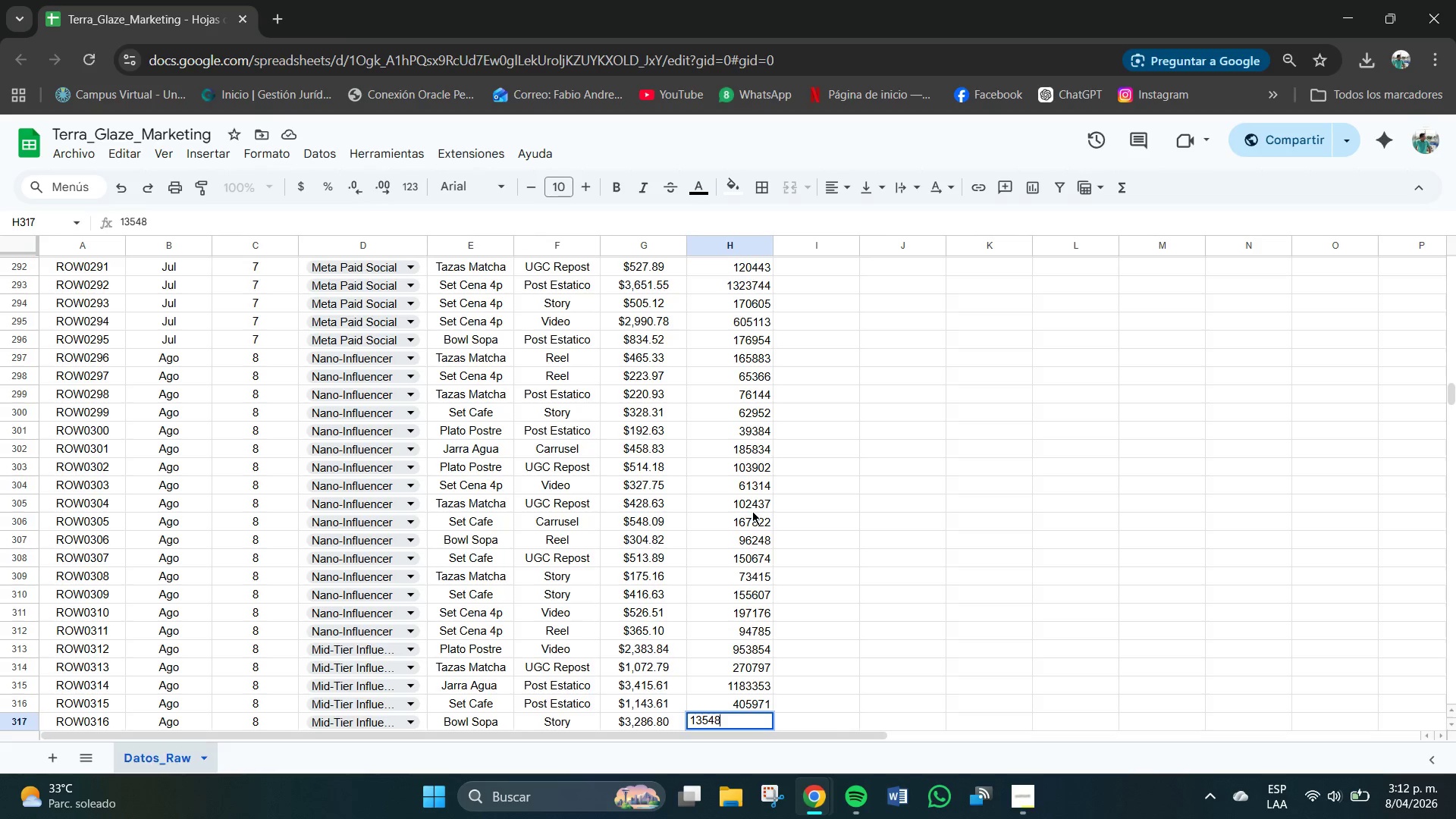 
key(Numpad4)
 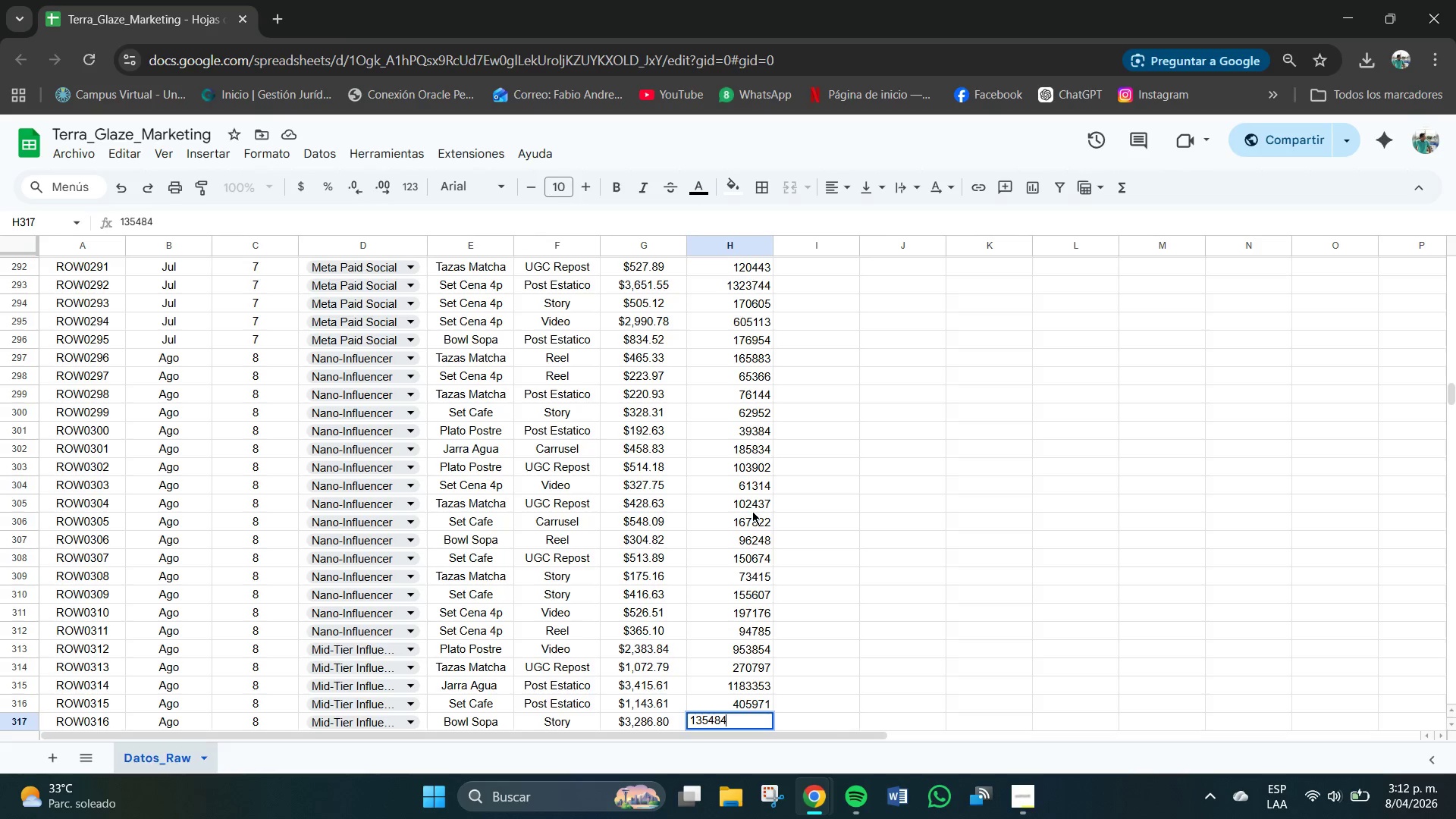 
key(Numpad3)
 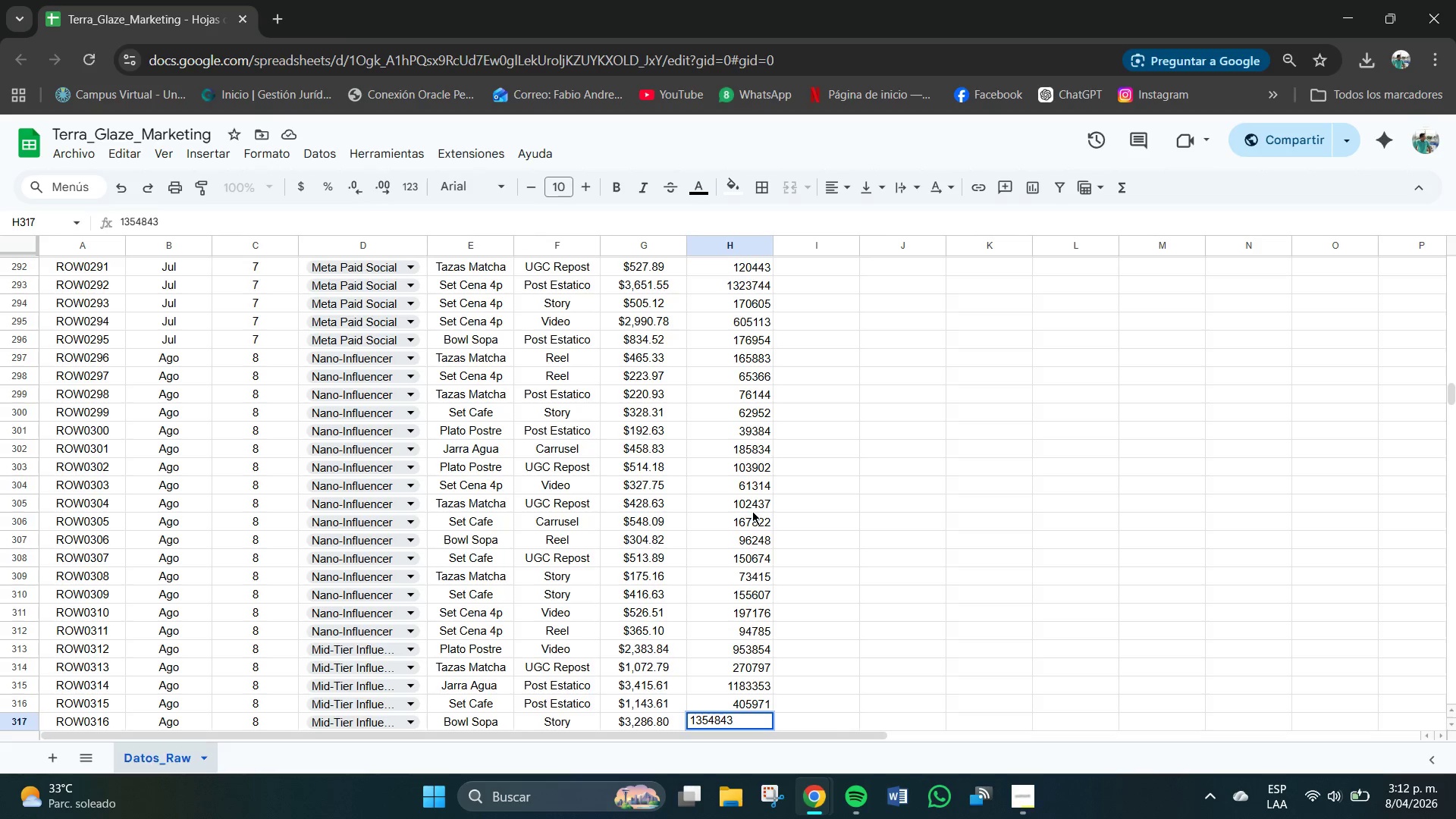 
key(NumpadEnter)
 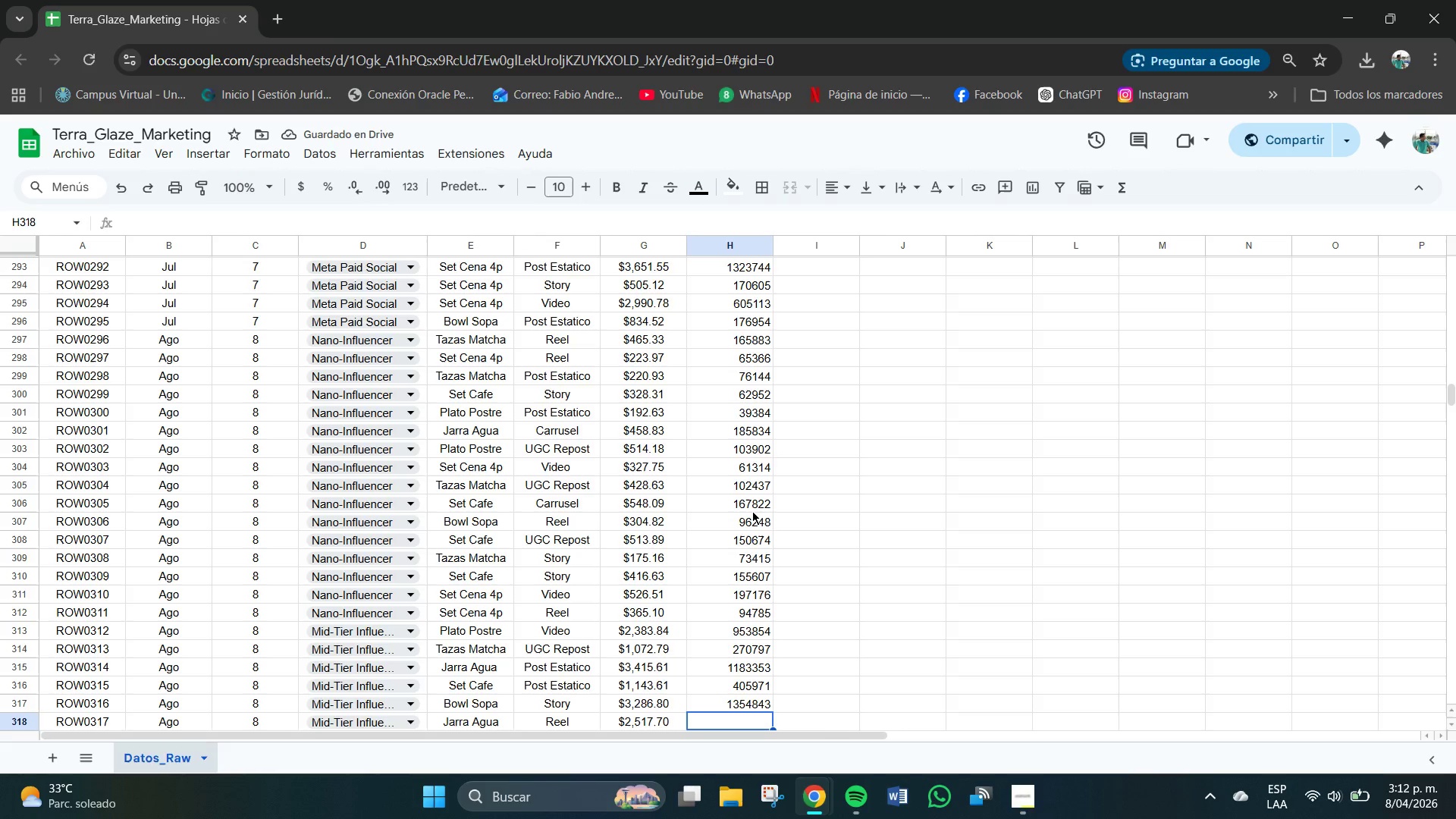 
key(Numpad6)
 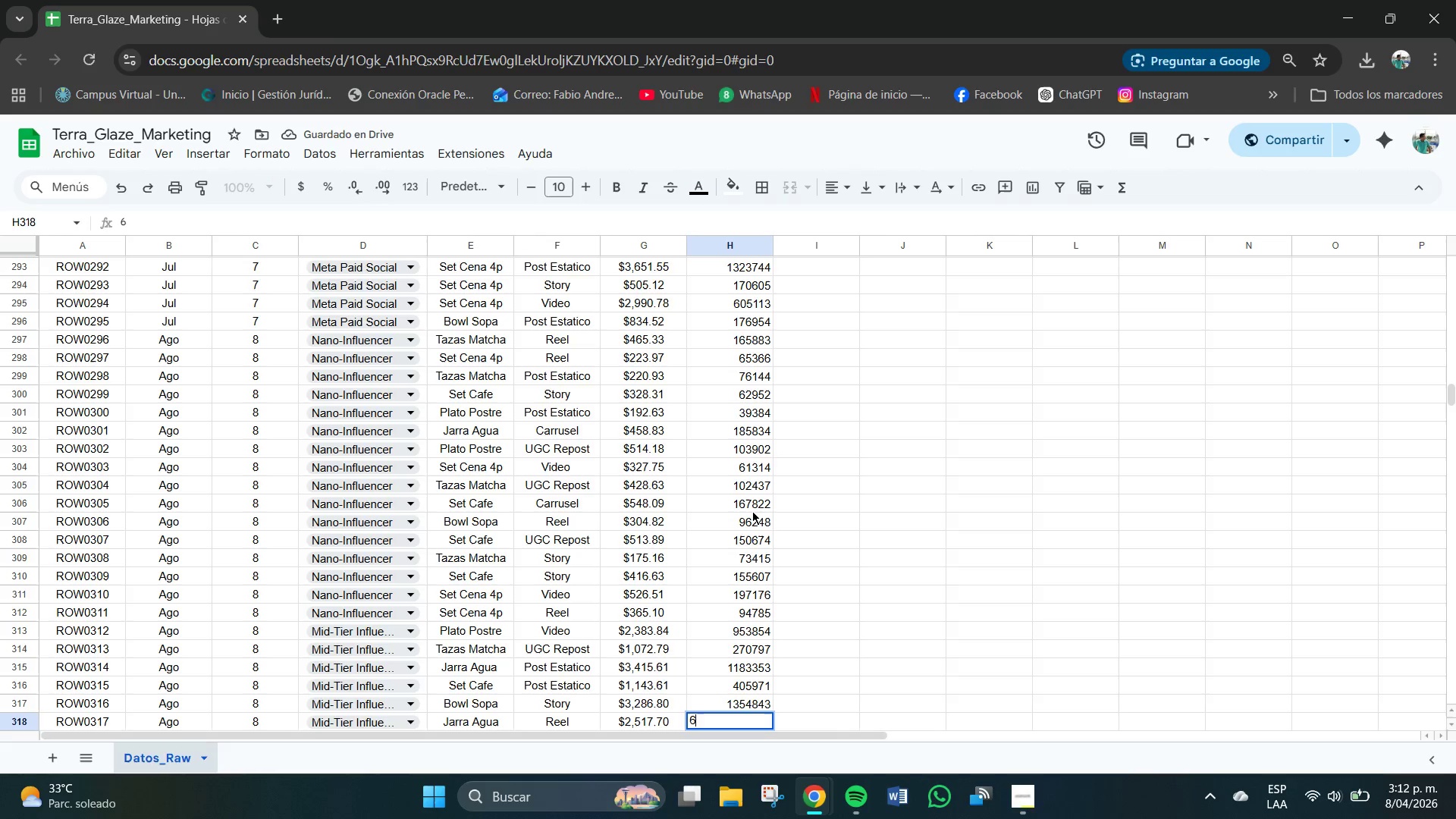 
key(Numpad4)
 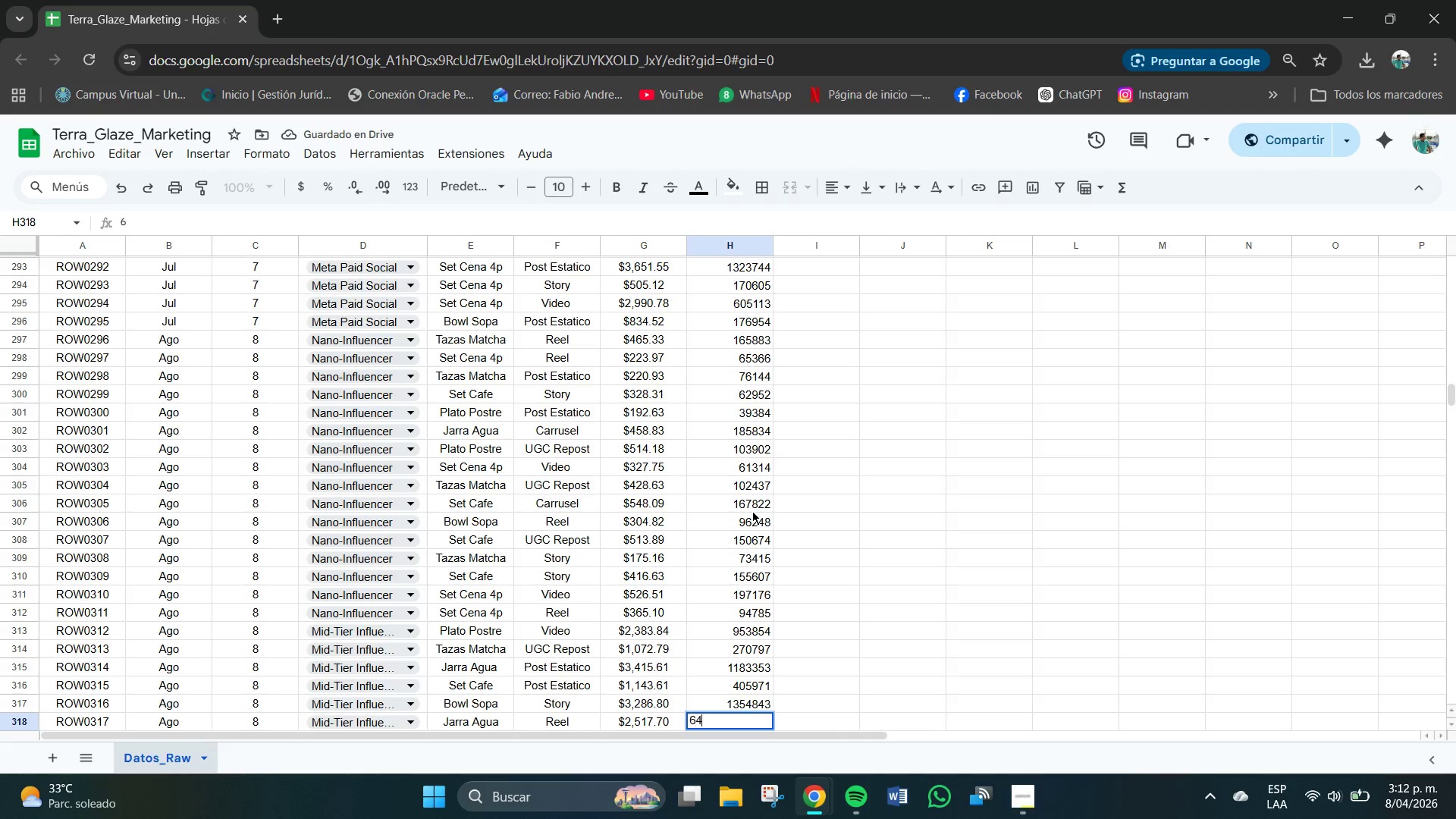 
key(Numpad4)
 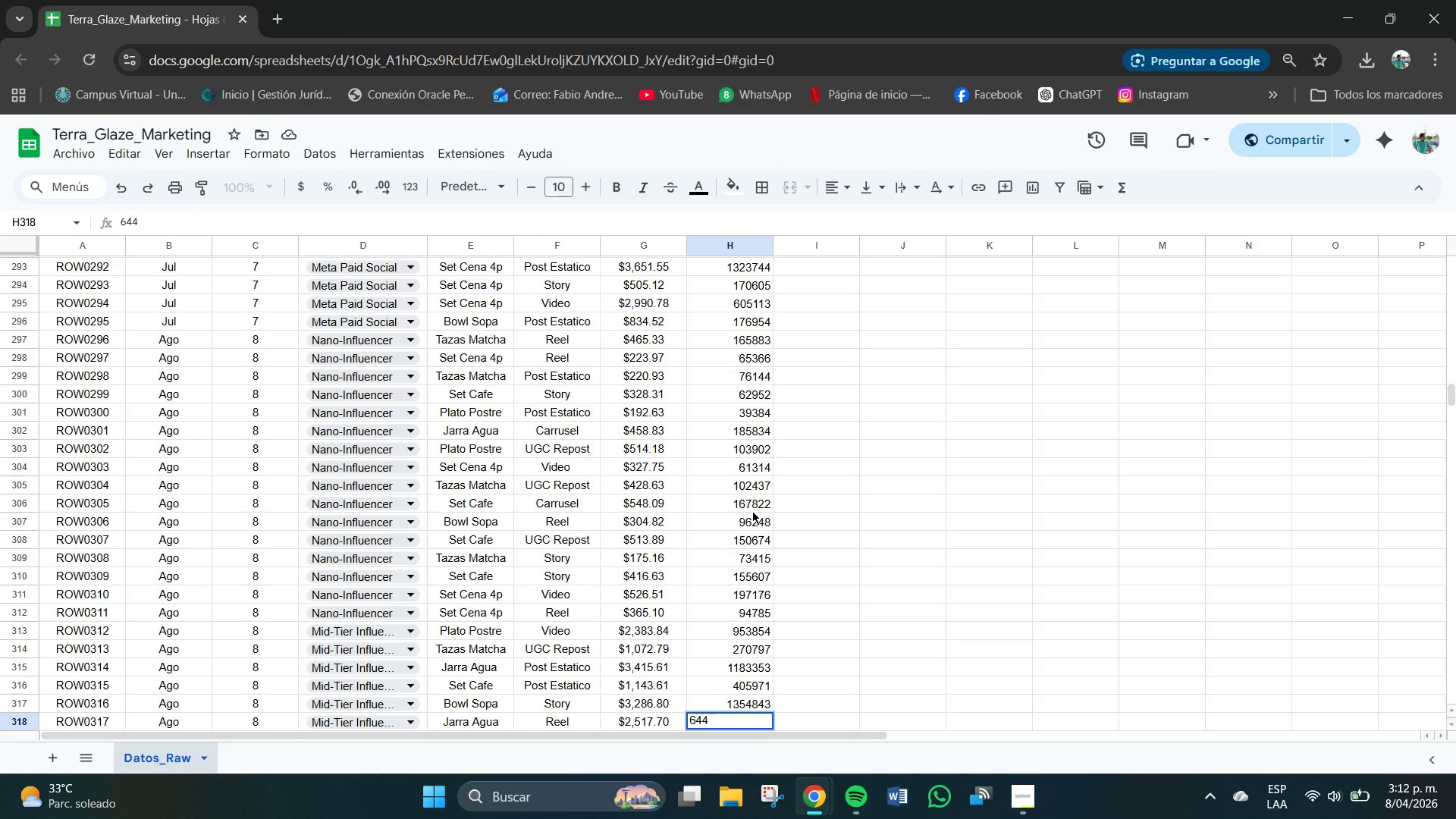 
key(Backspace)
 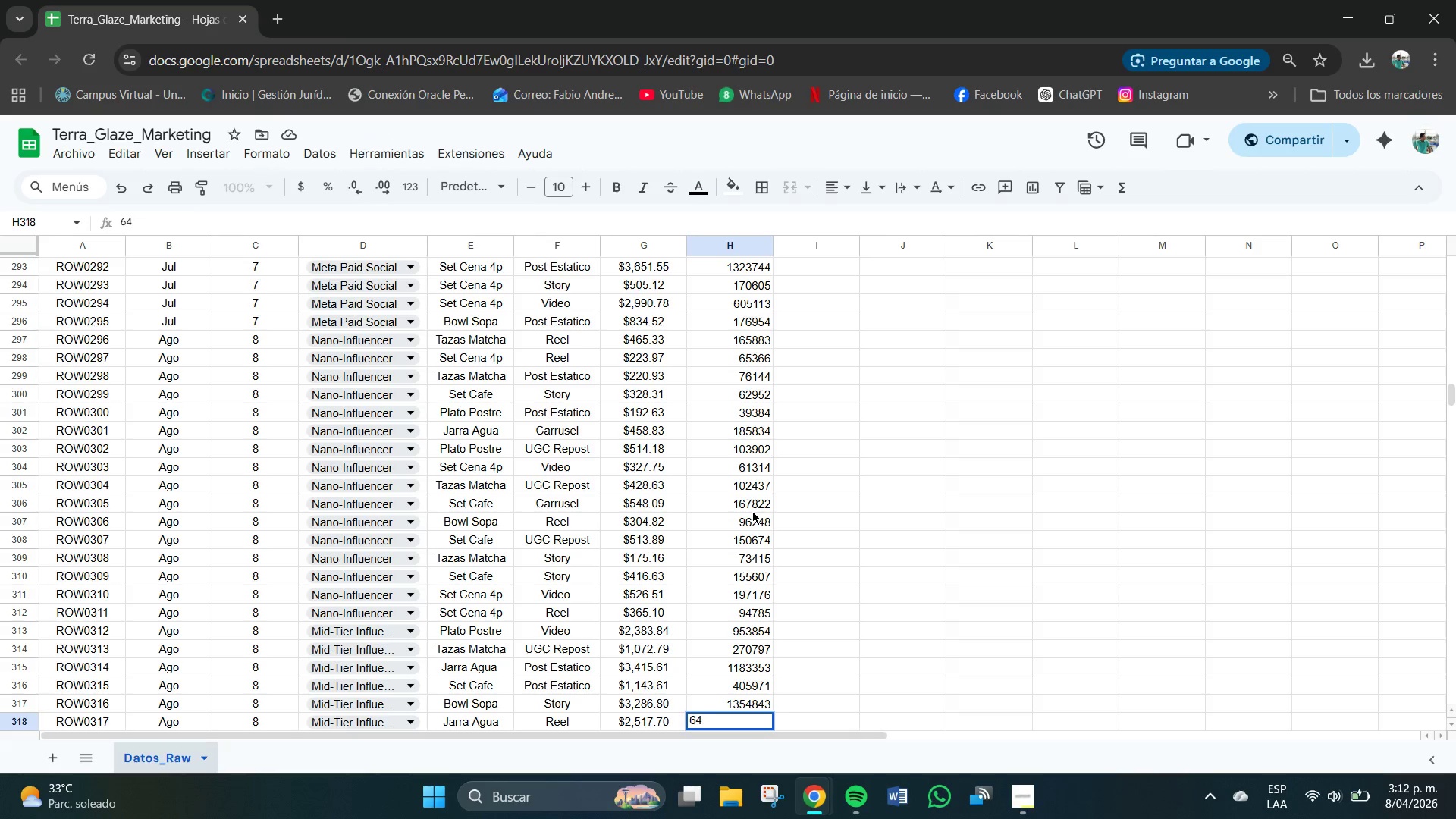 
key(Backspace)
 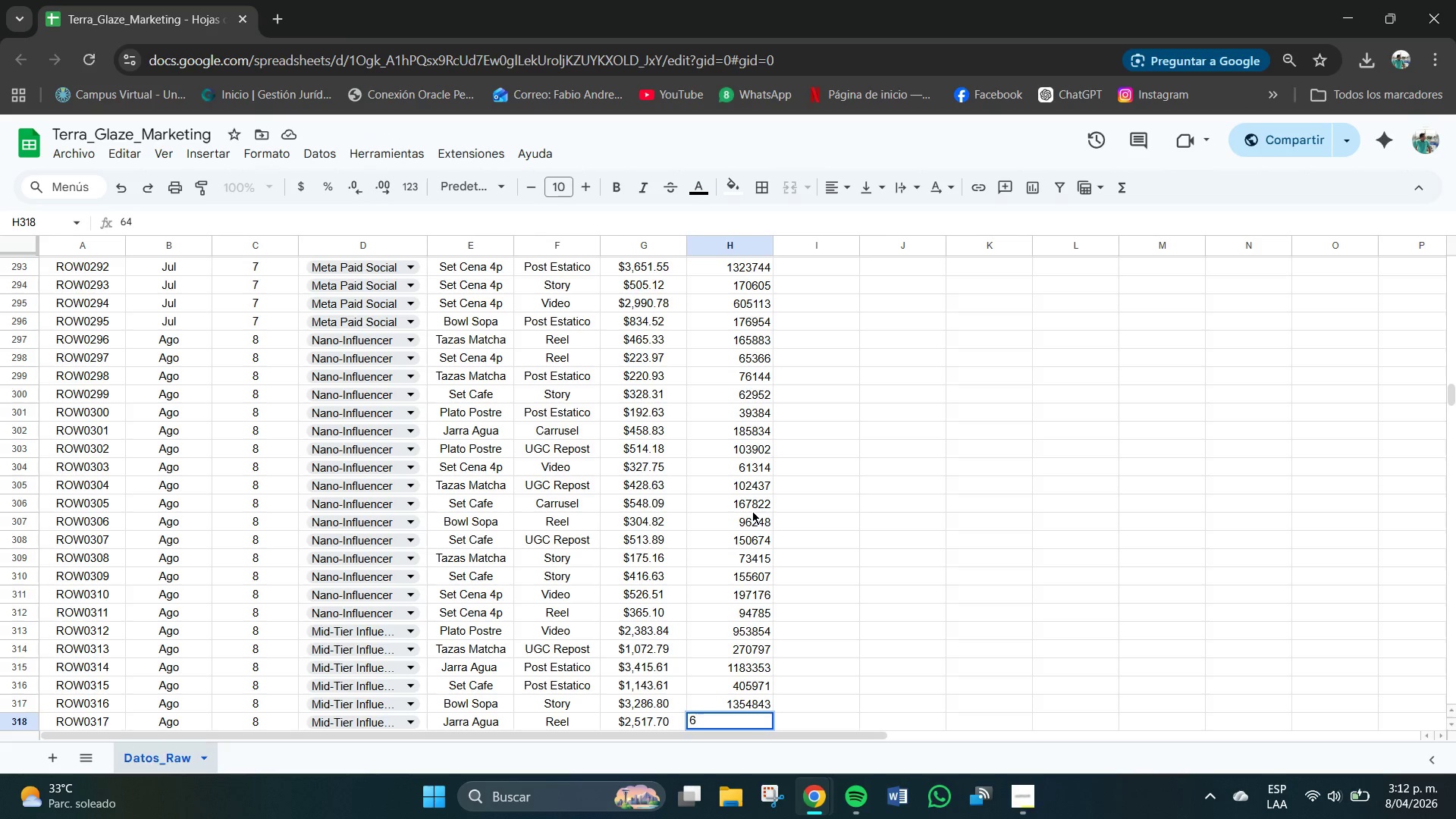 
key(Backspace)
 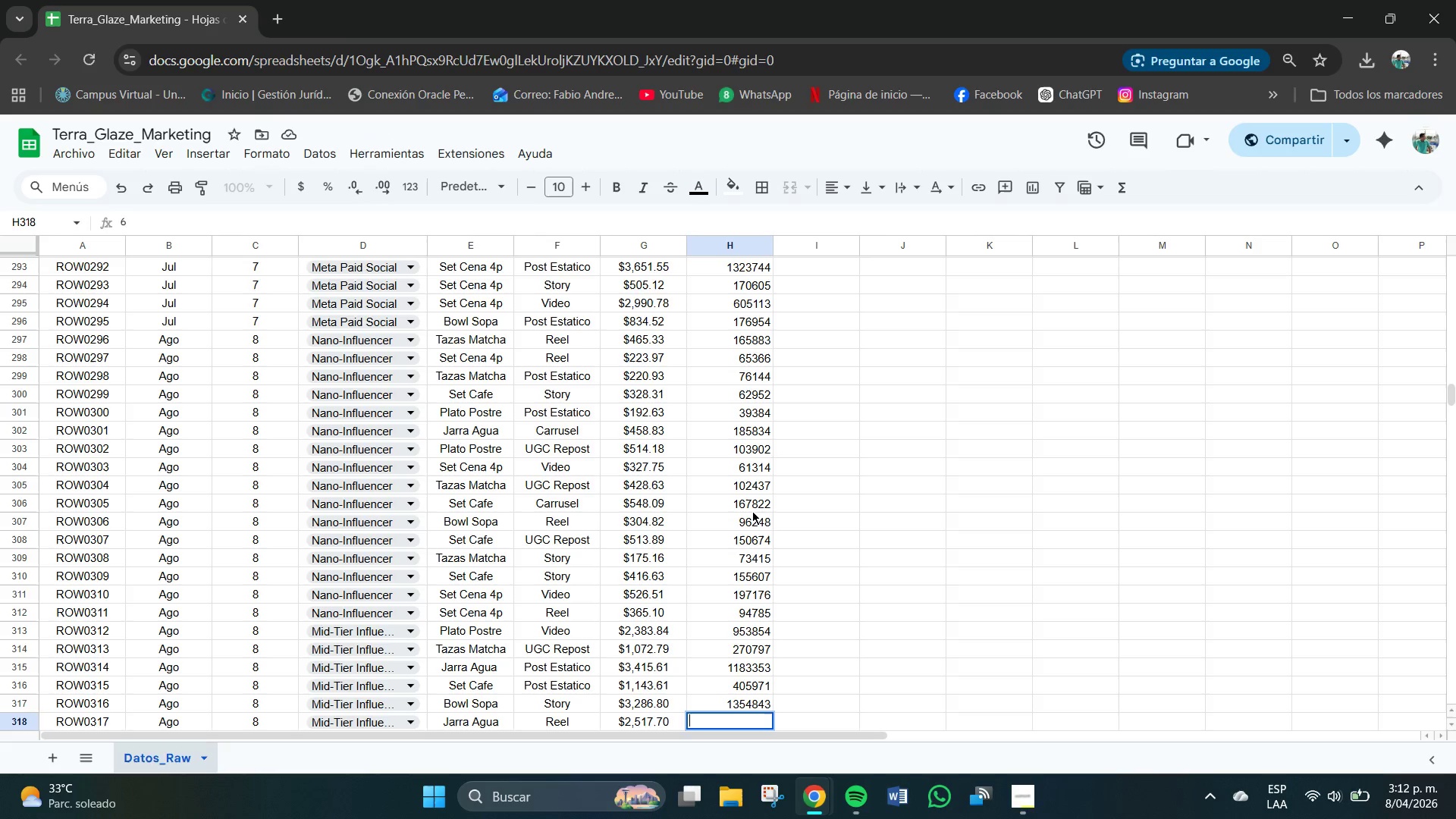 
key(Backspace)
 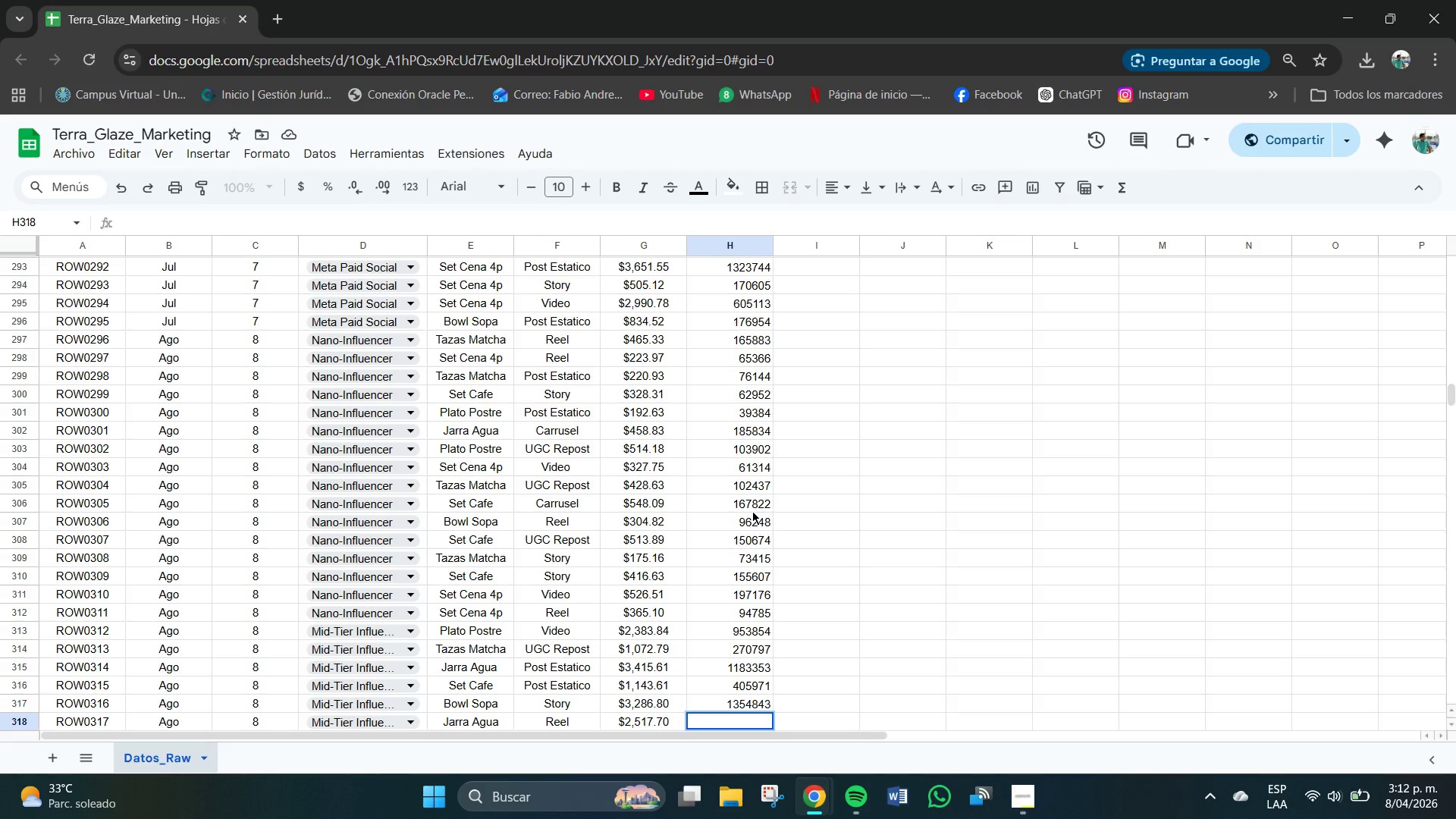 
key(Numpad1)
 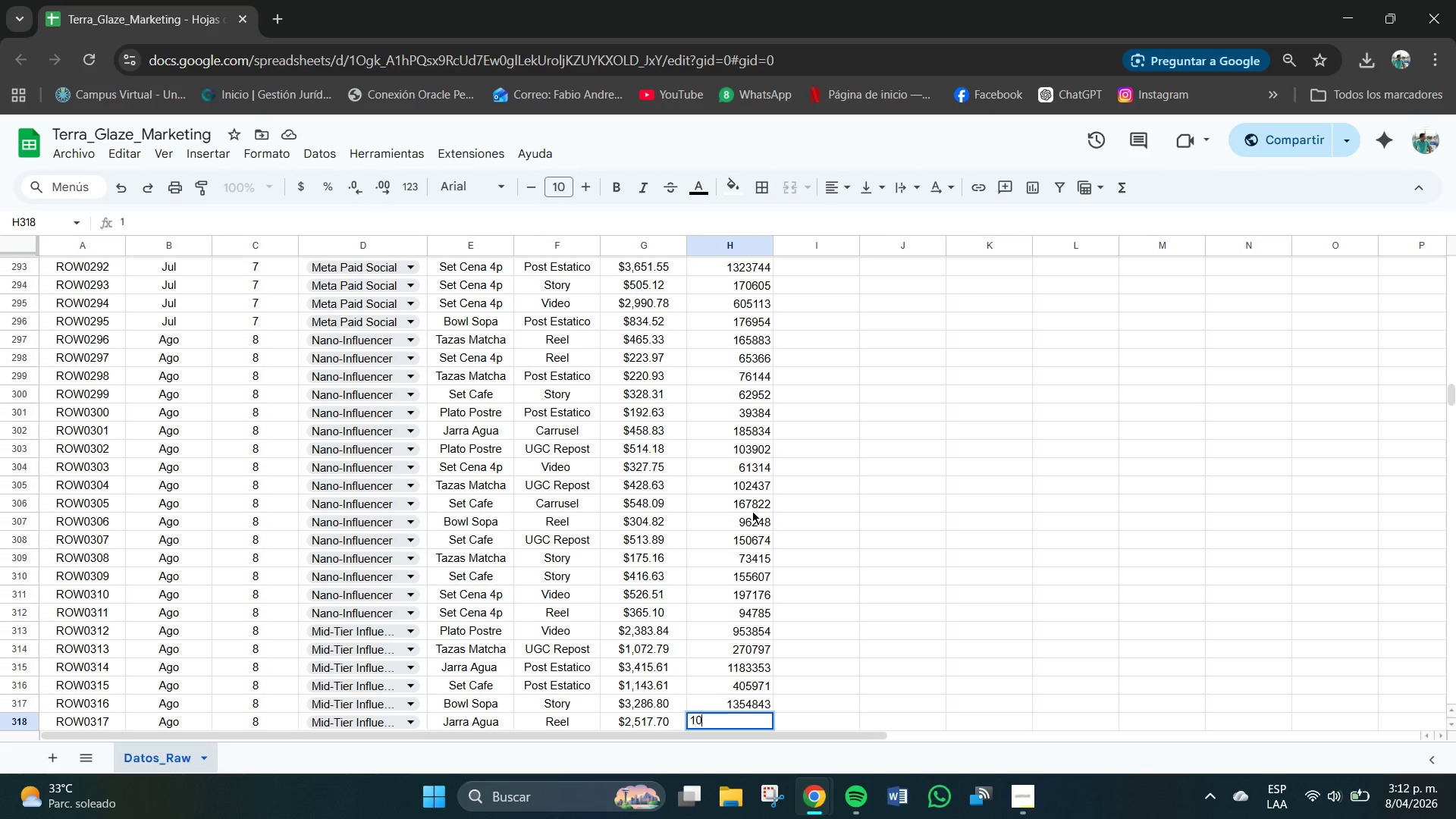 
key(Numpad0)
 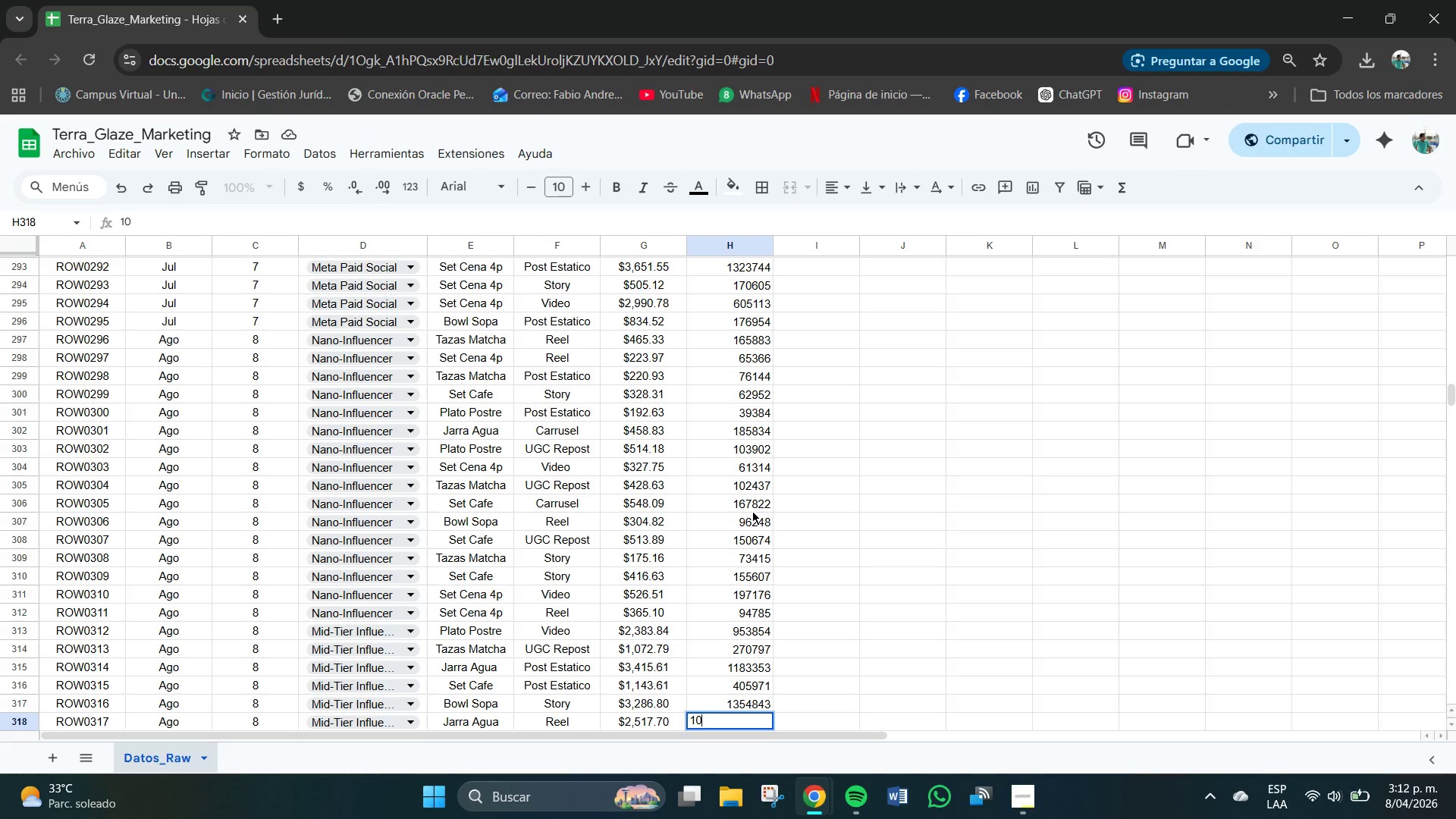 
key(Numpad3)
 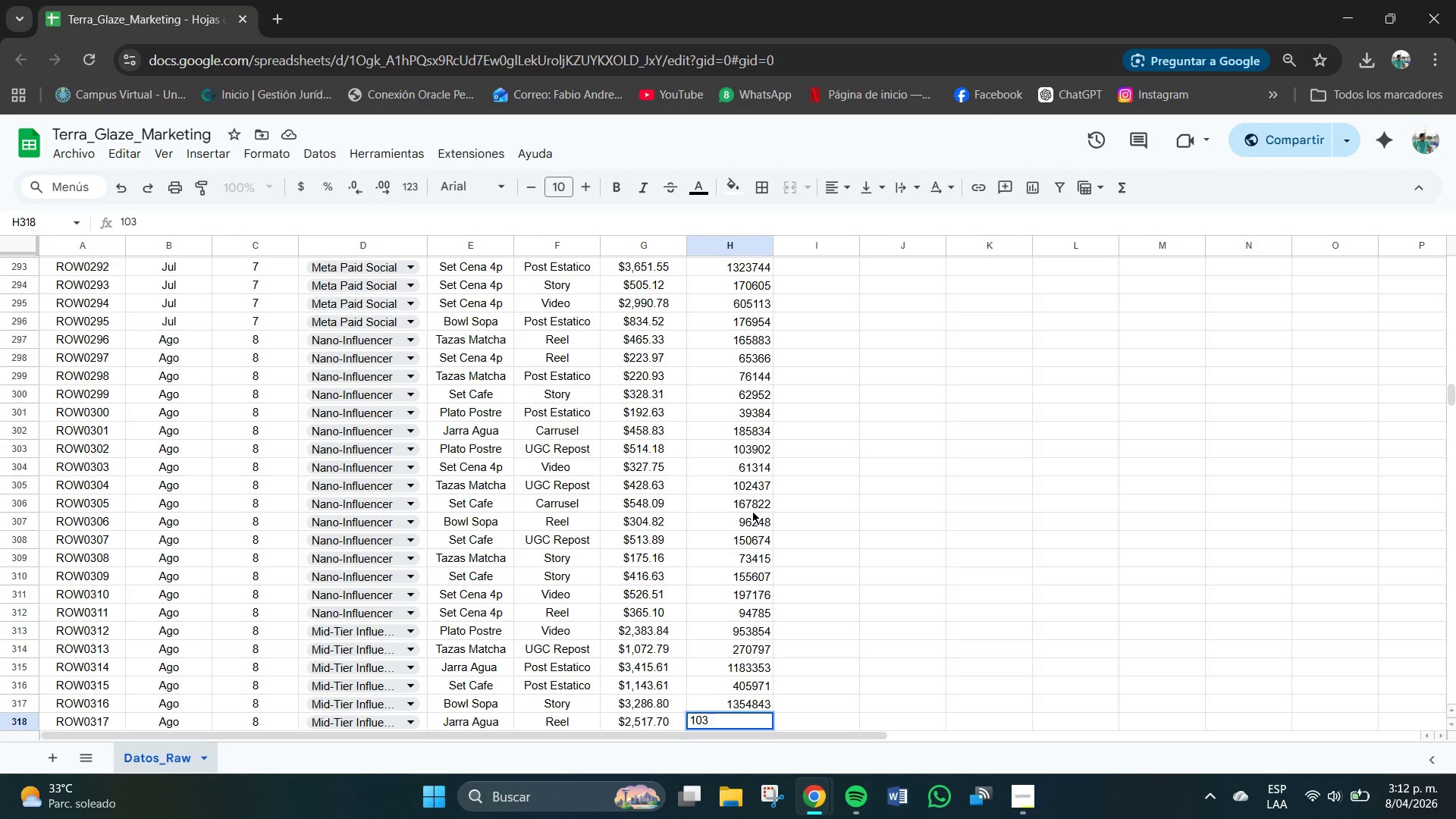 
key(Numpad5)
 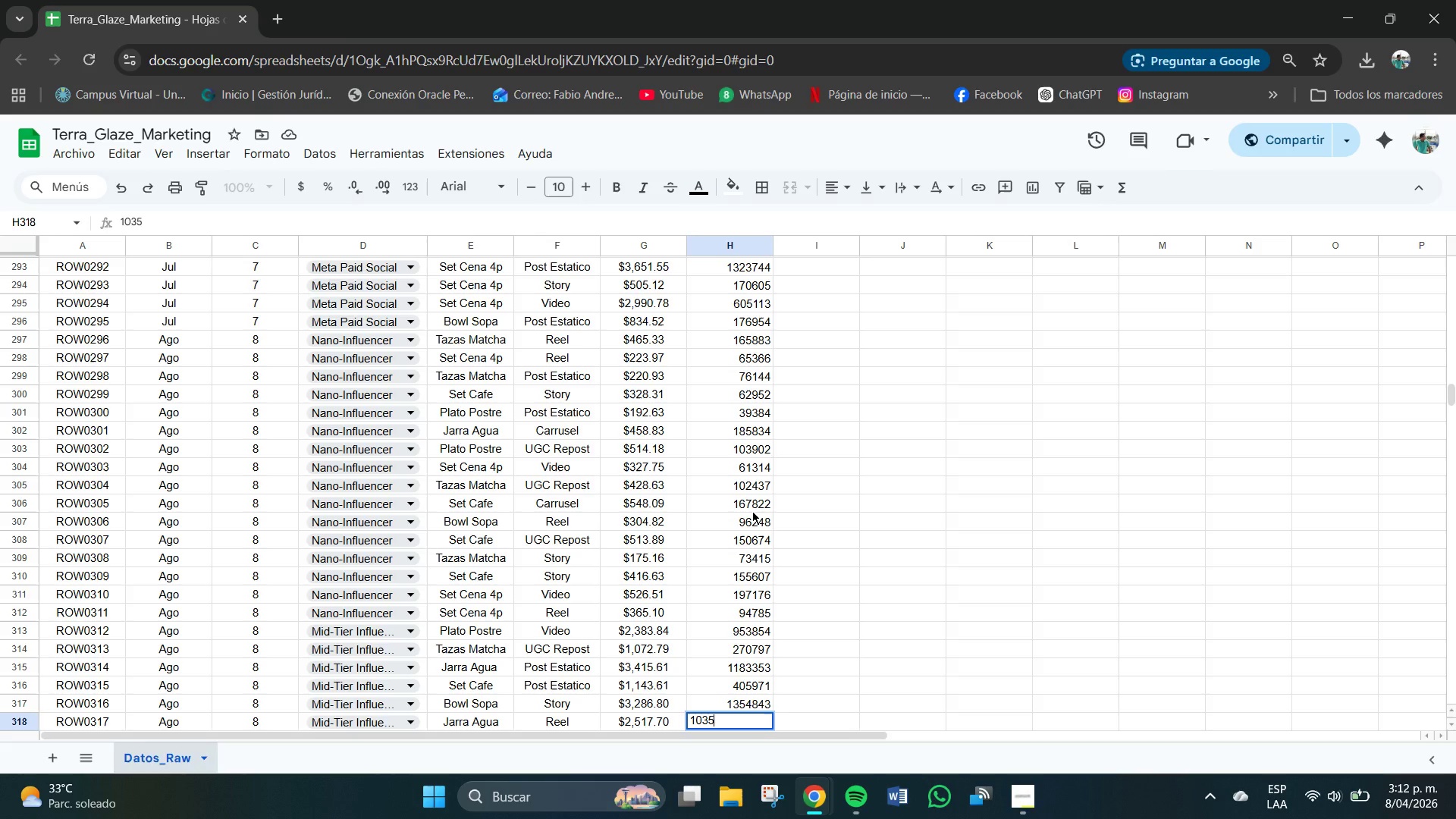 
key(Numpad1)
 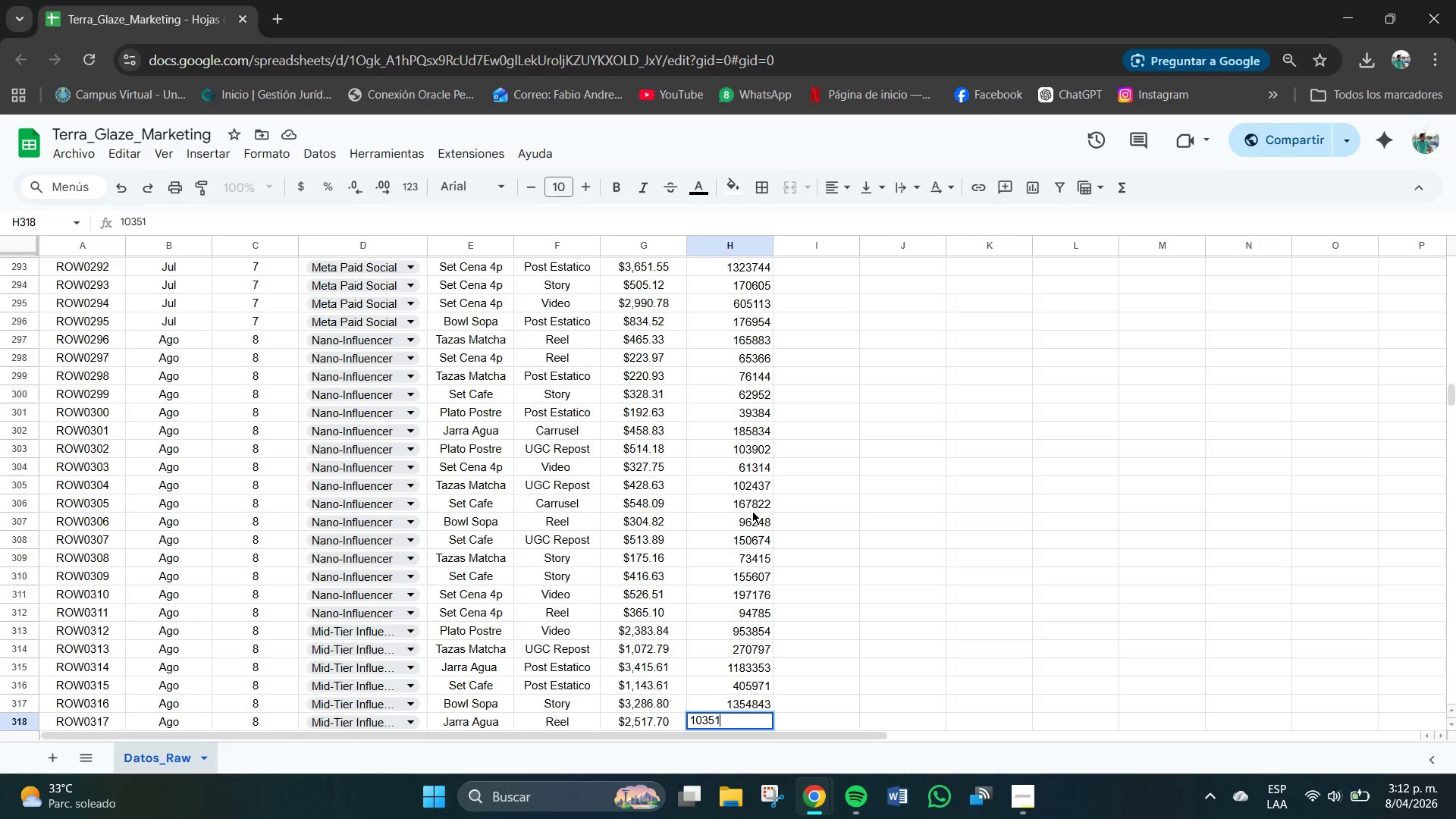 
key(Numpad2)
 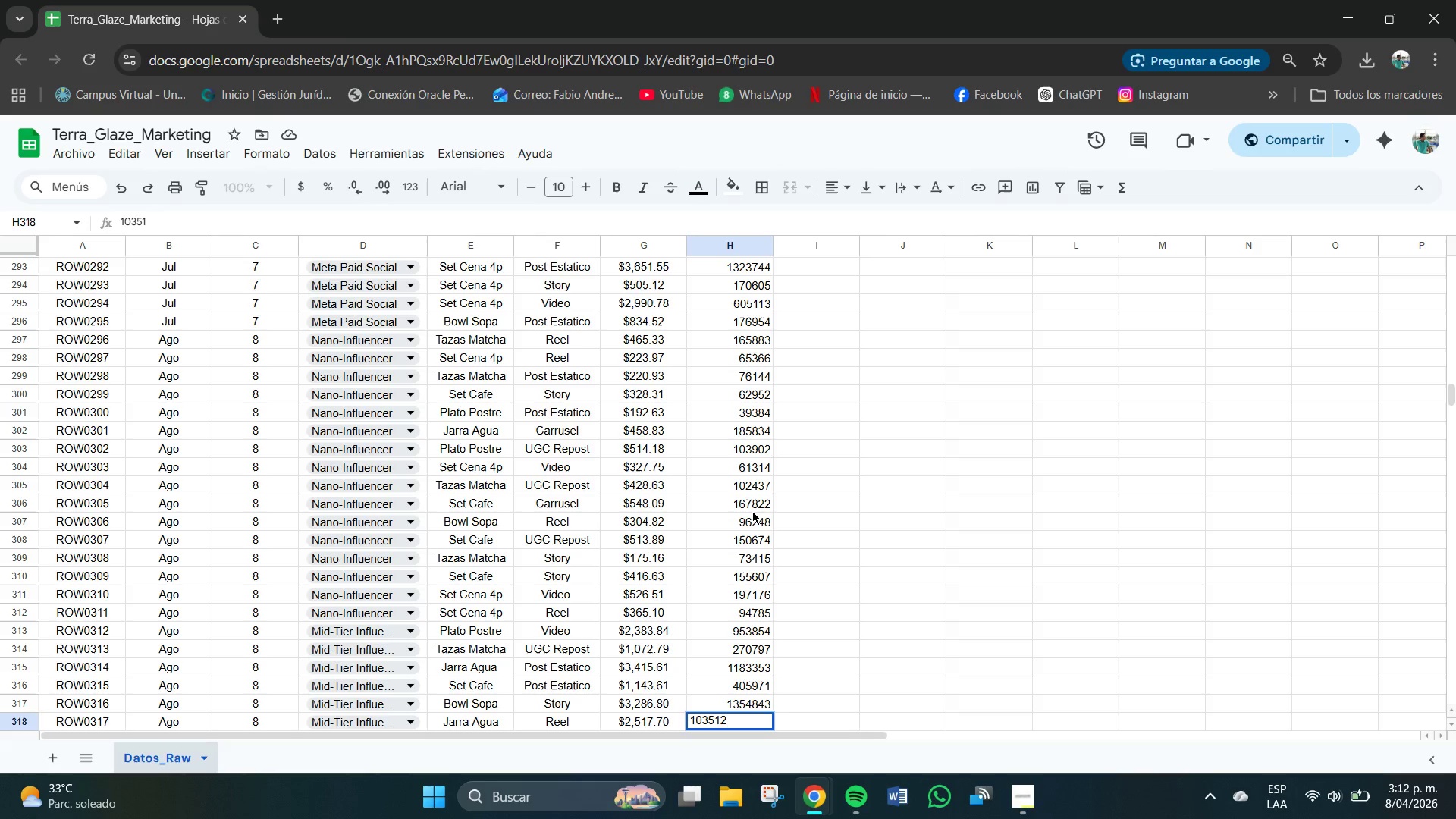 
key(Numpad4)
 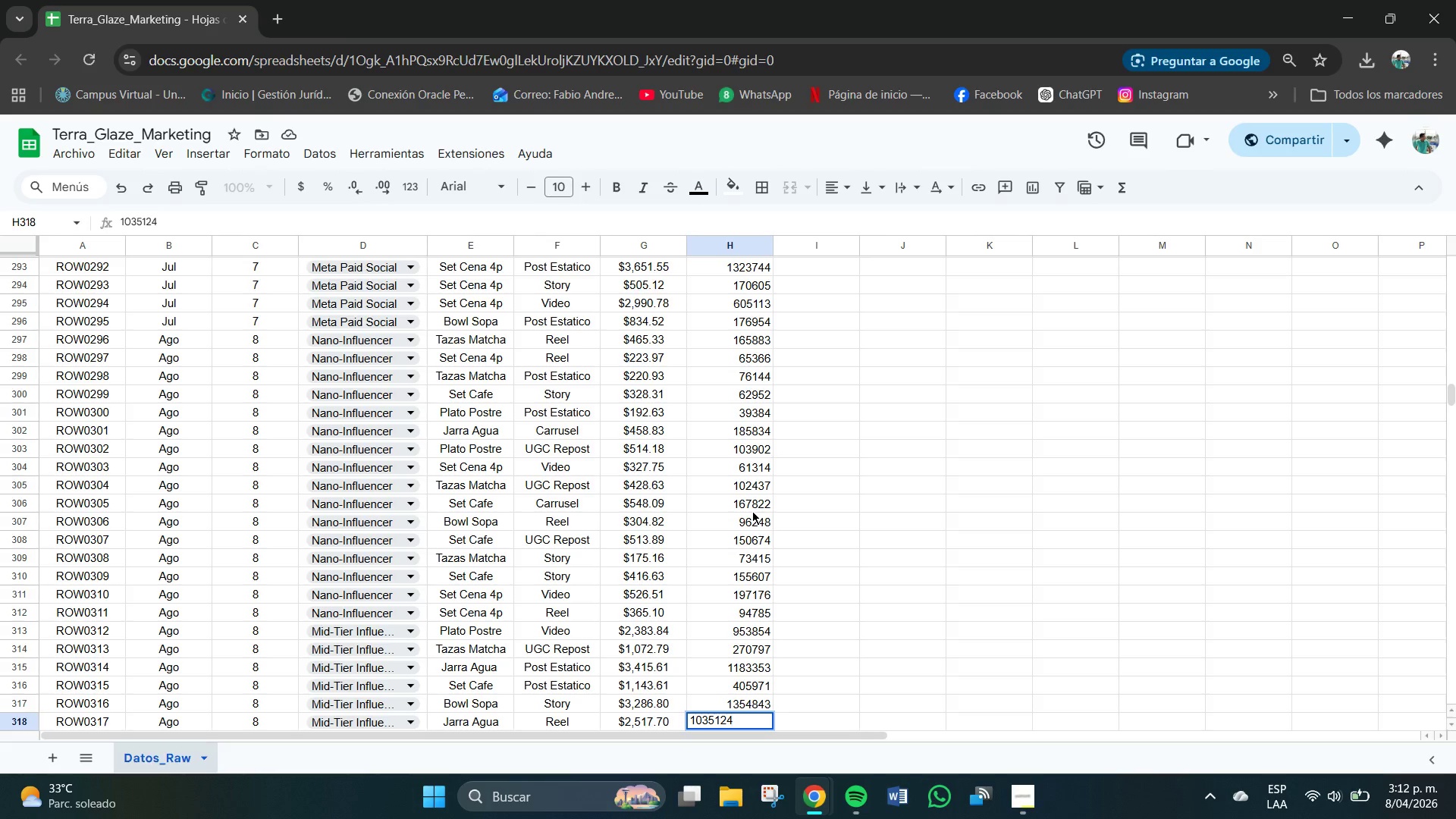 
key(NumpadEnter)
 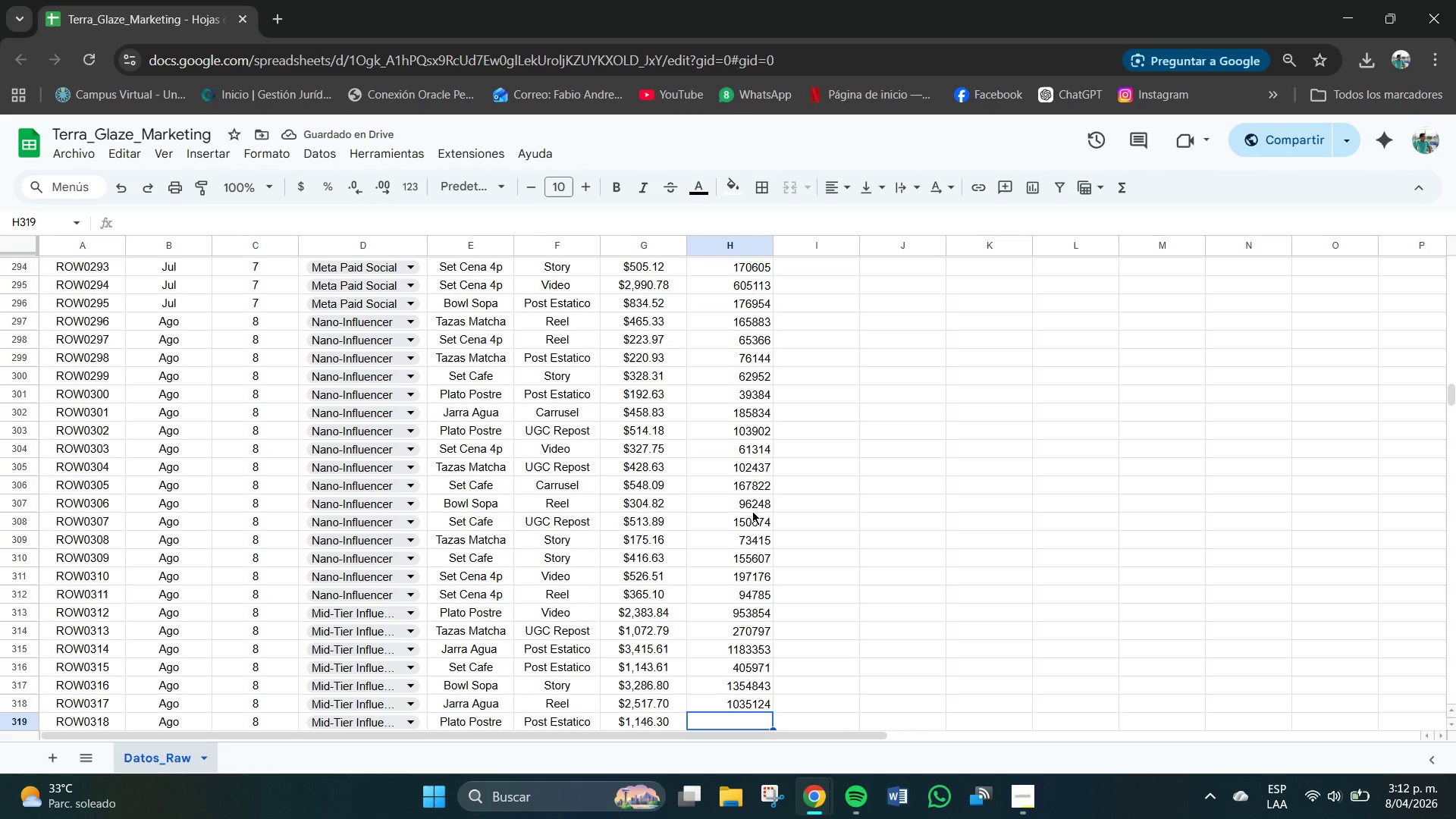 
key(Numpad6)
 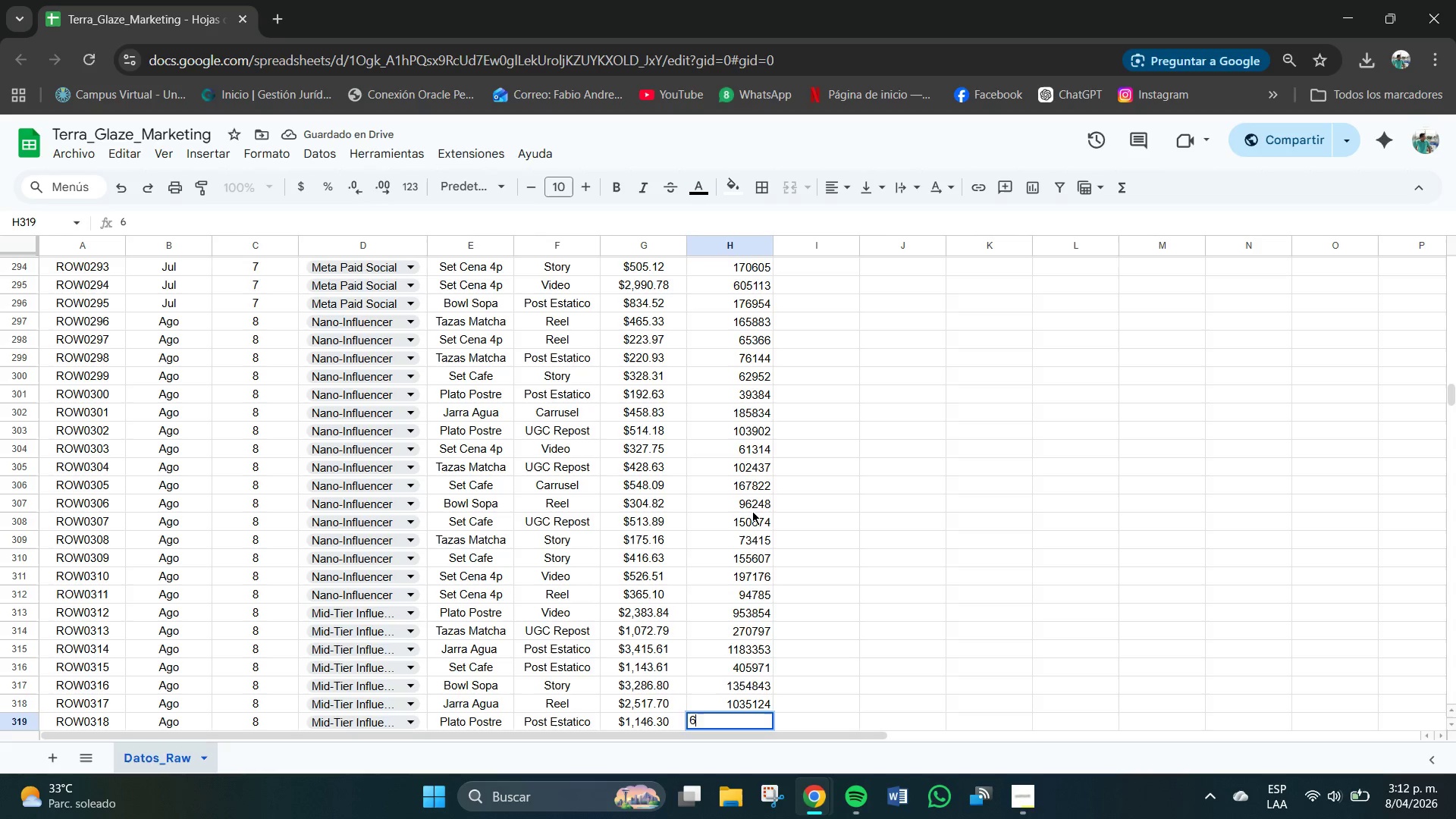 
key(Numpad4)
 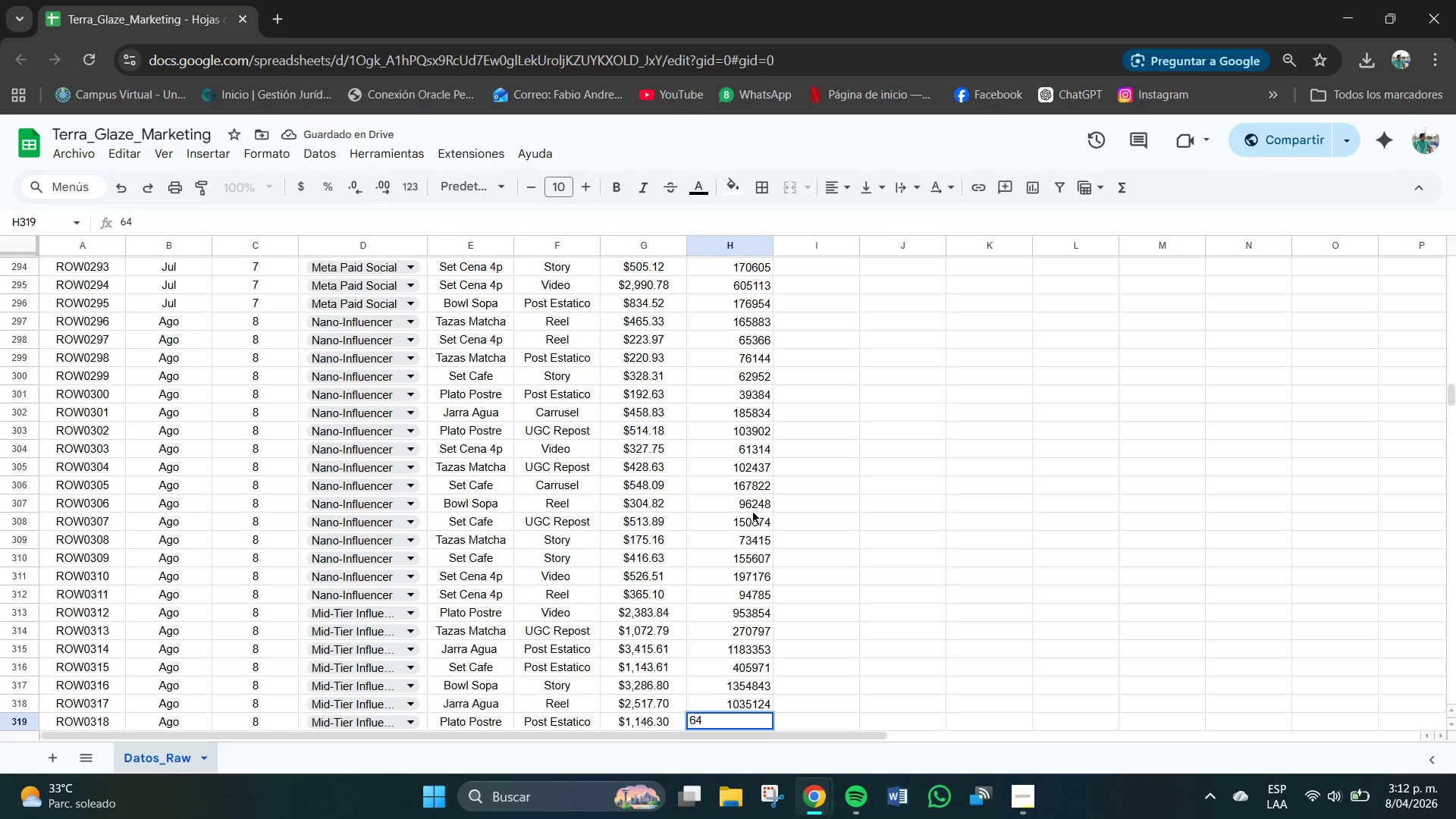 
key(Numpad4)
 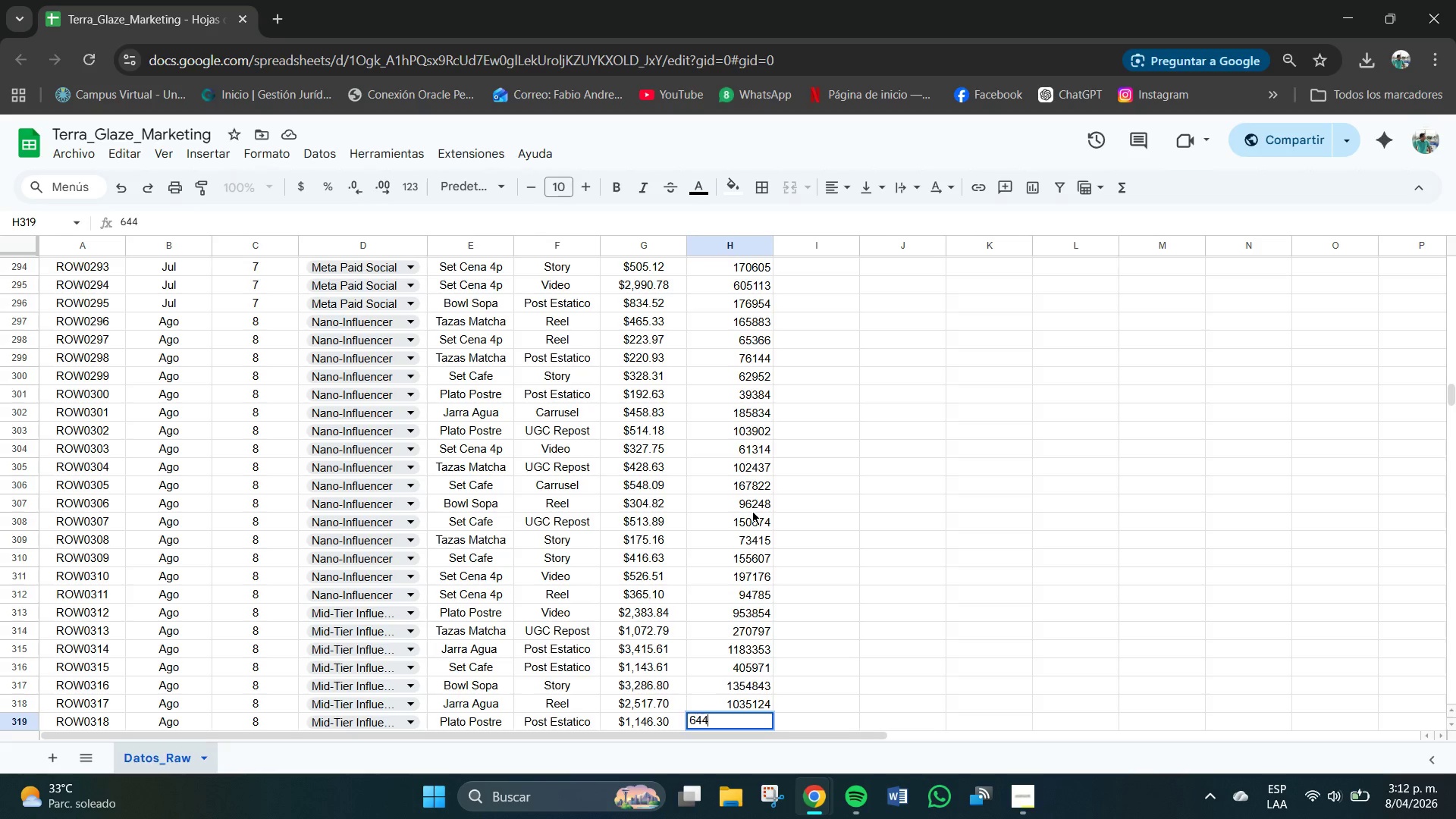 
key(Numpad1)
 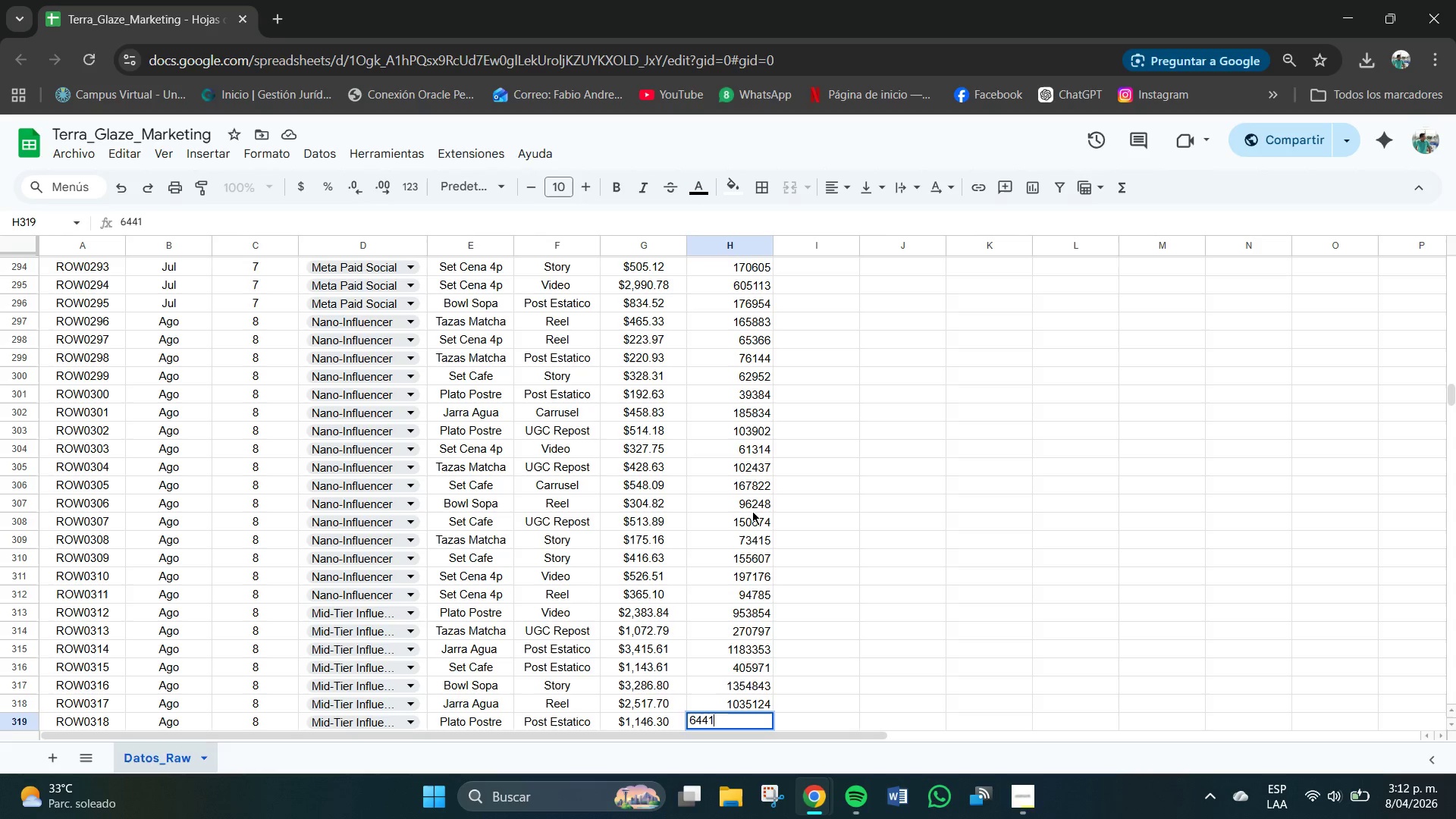 
key(Numpad8)
 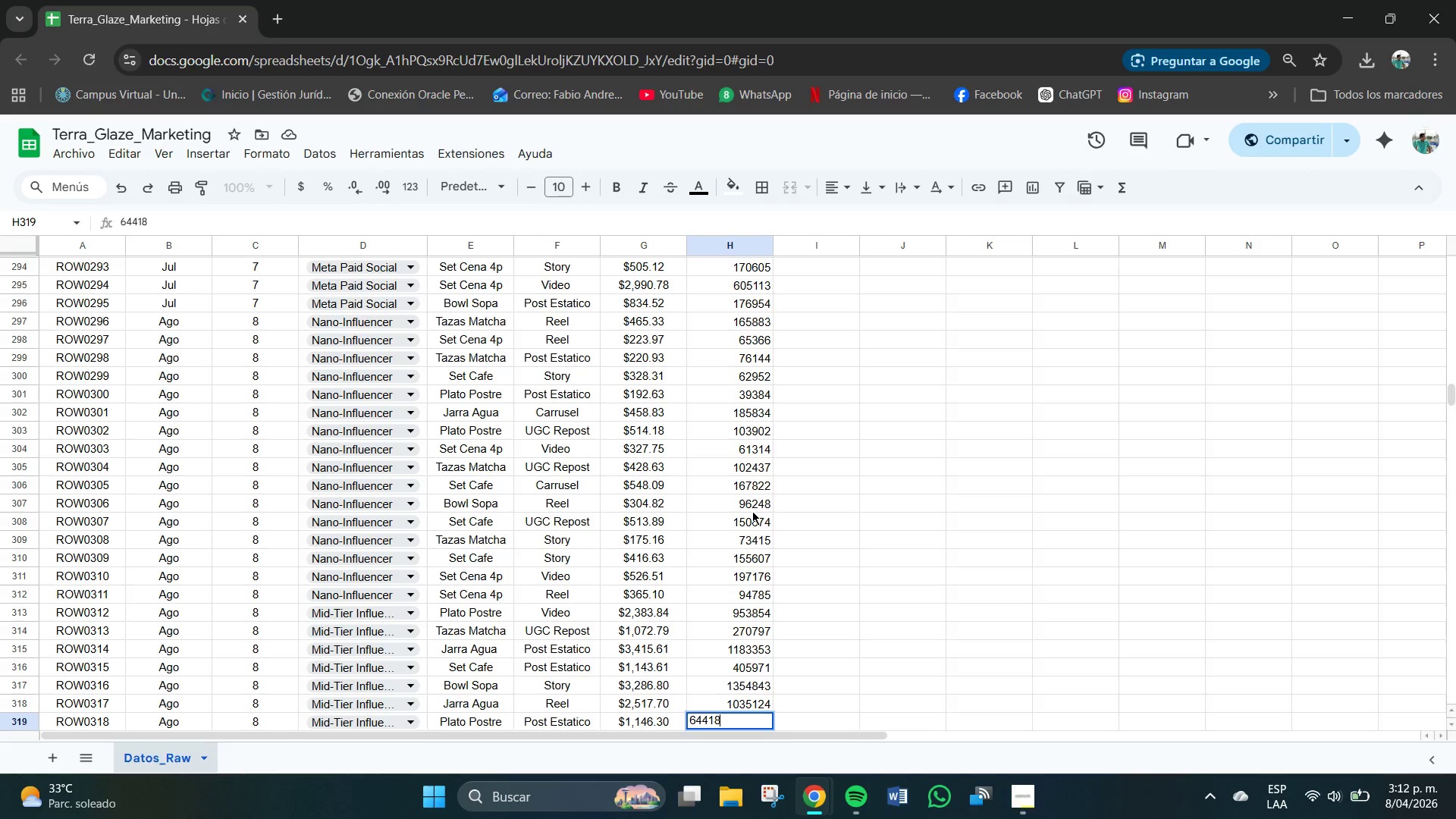 
key(Numpad3)
 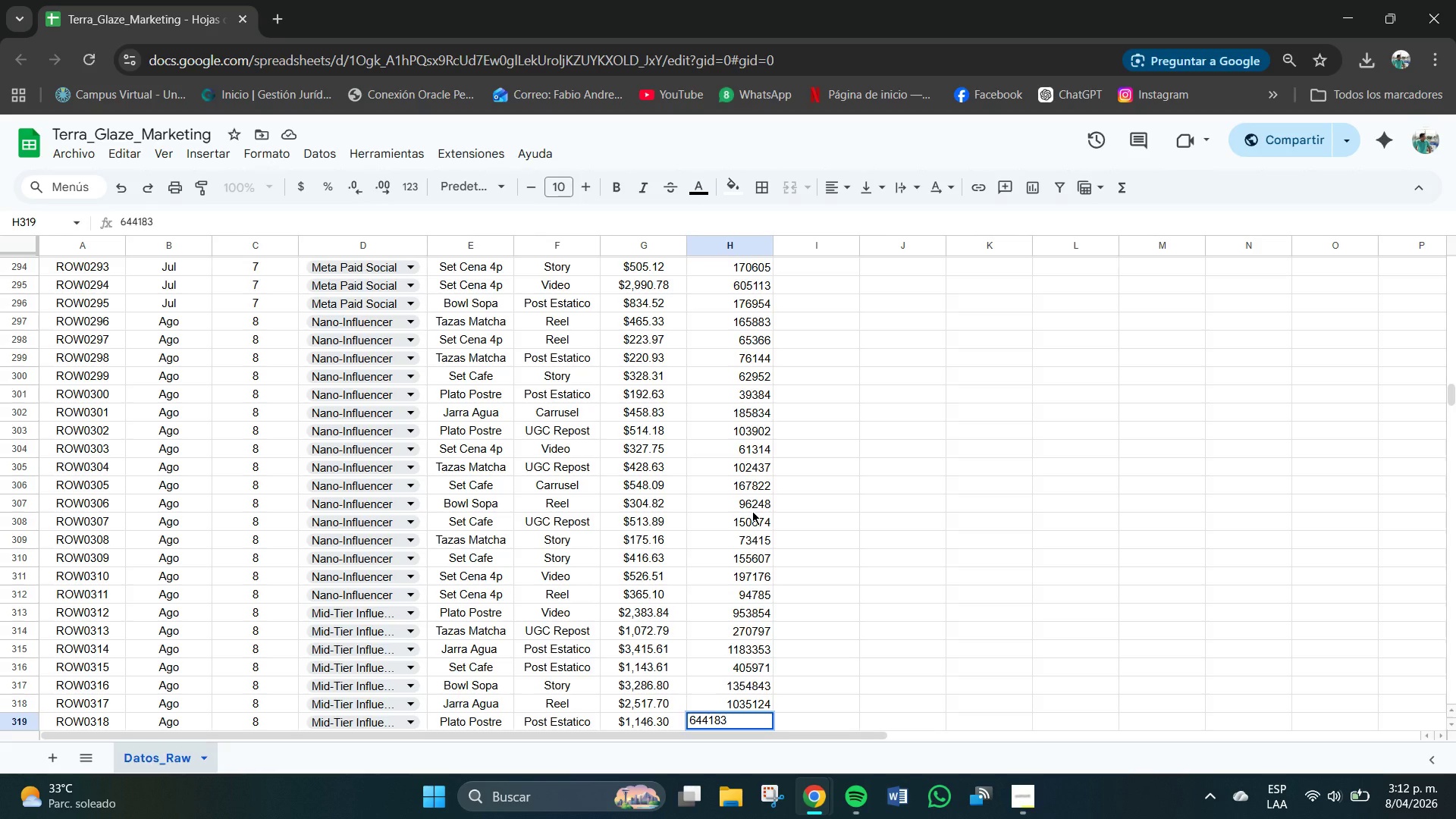 
key(NumpadEnter)
 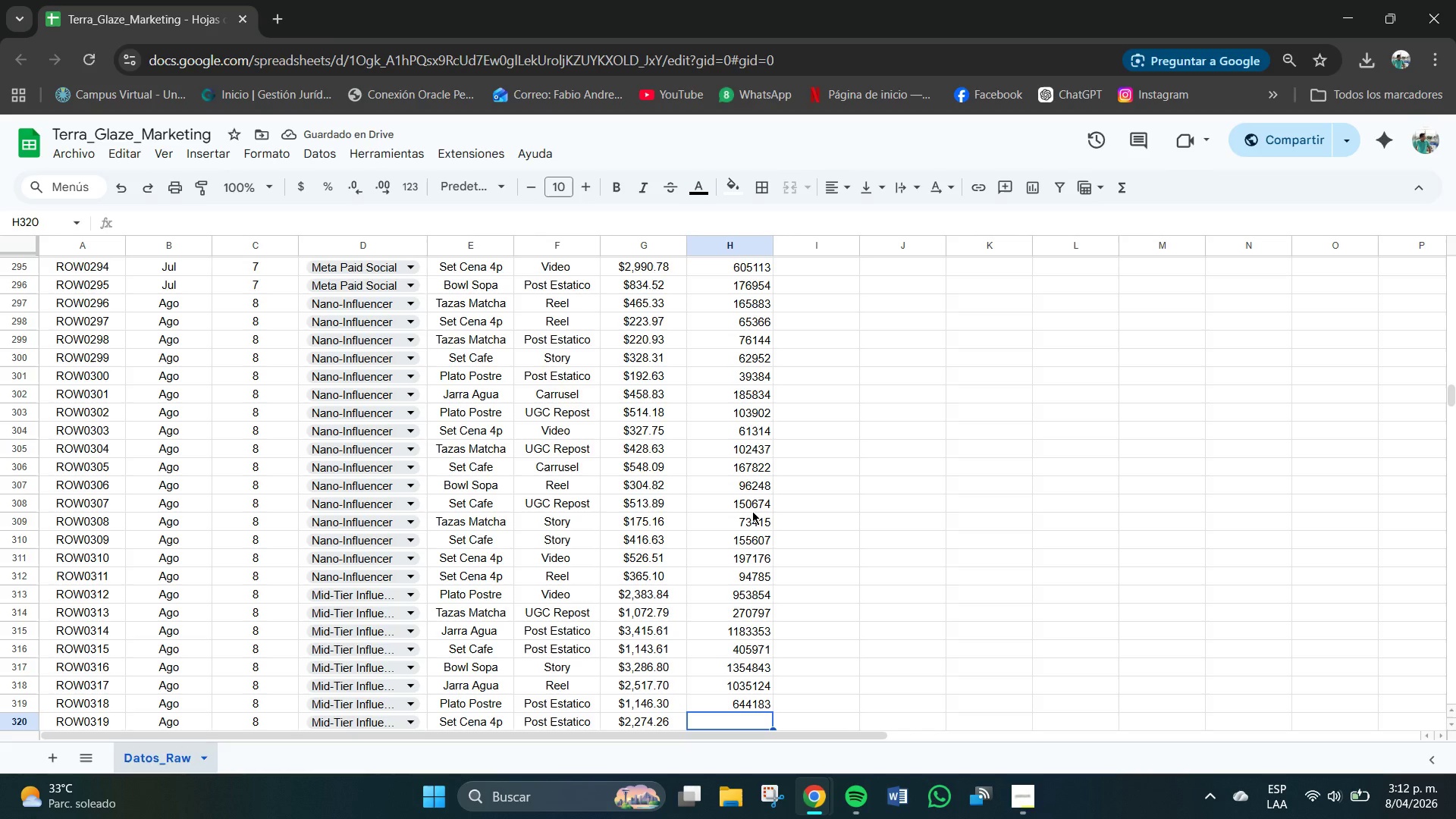 
key(Numpad4)
 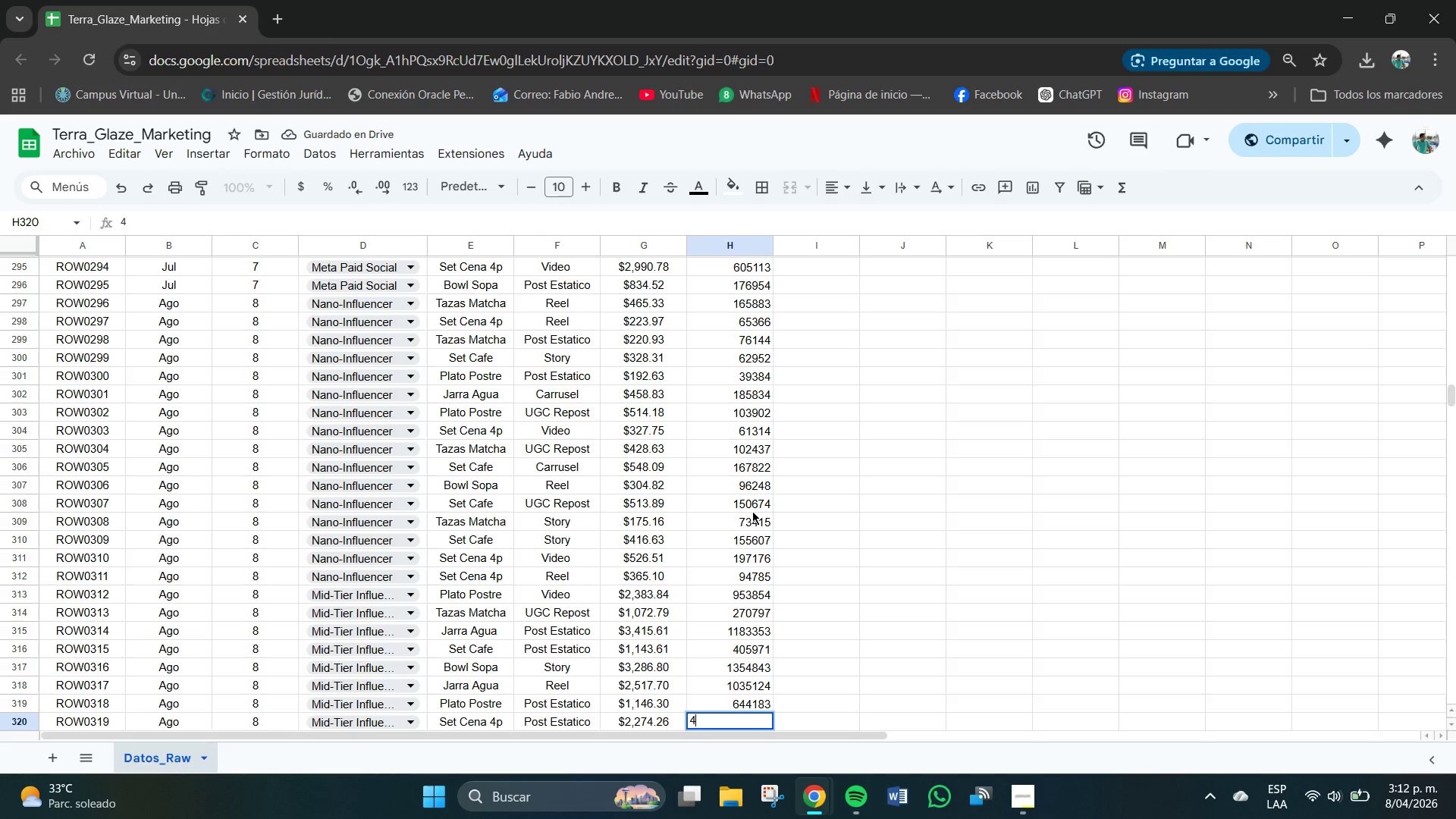 
key(Numpad6)
 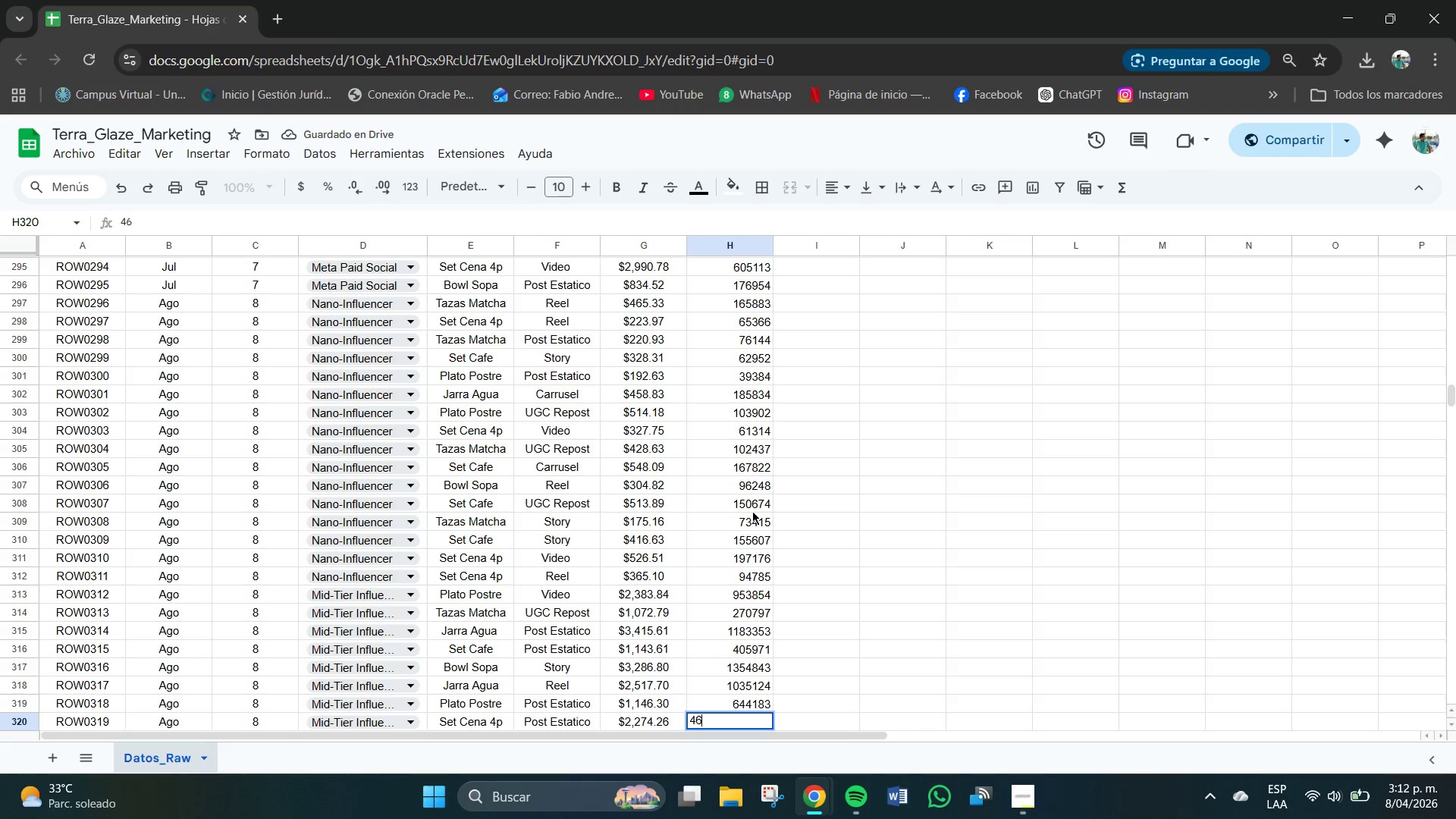 
key(Numpad4)
 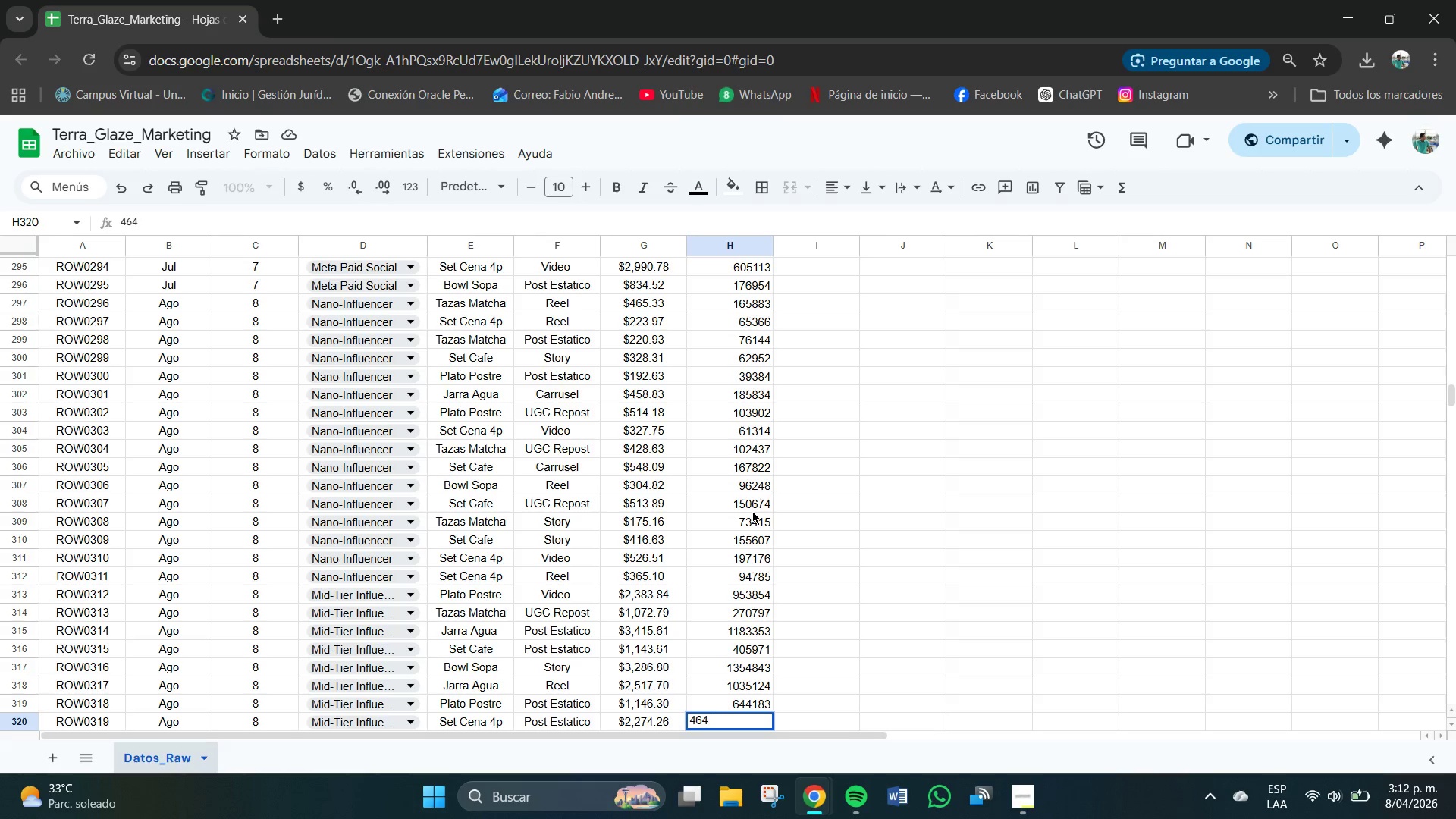 
key(Numpad7)
 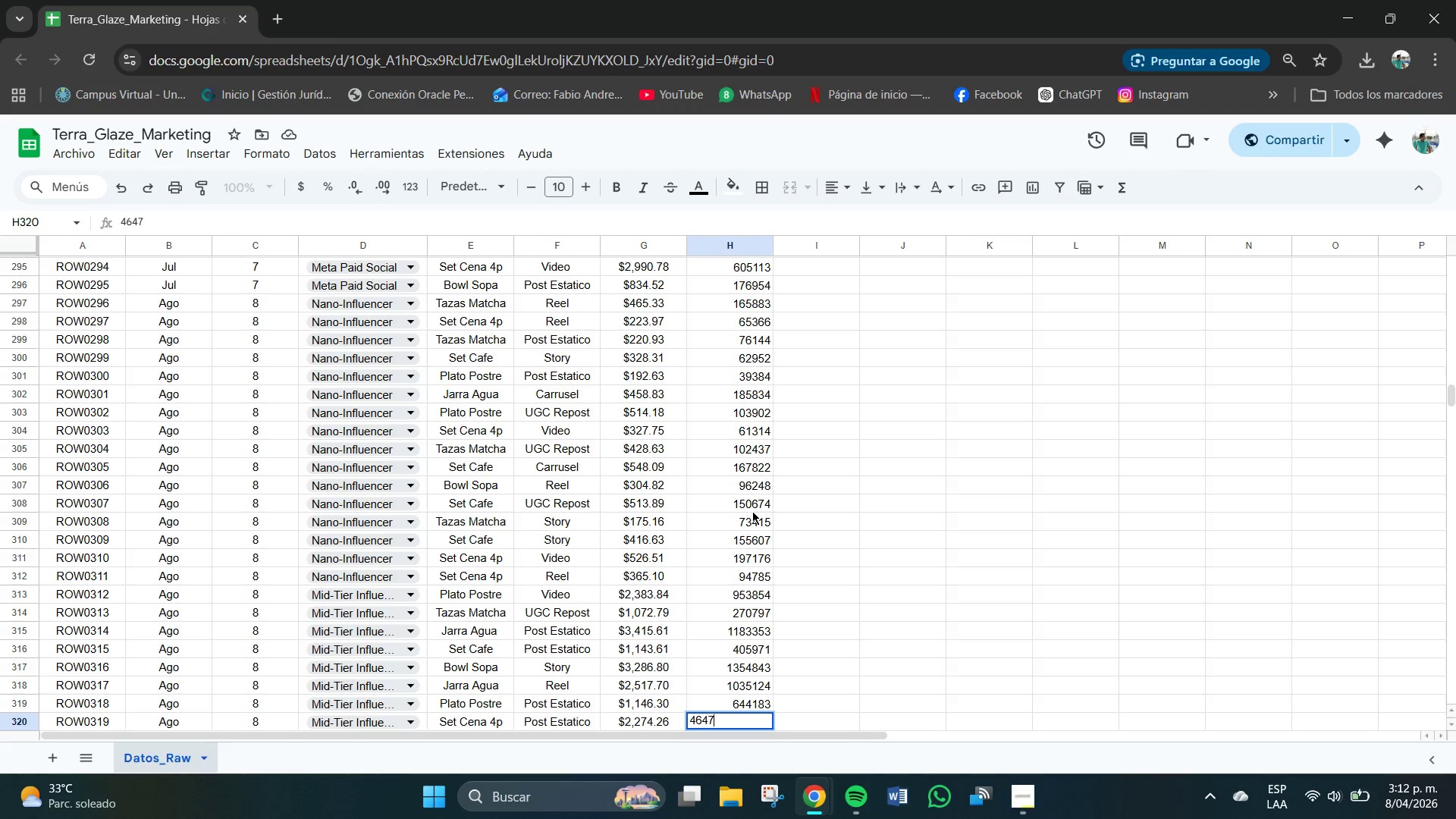 
key(Numpad2)
 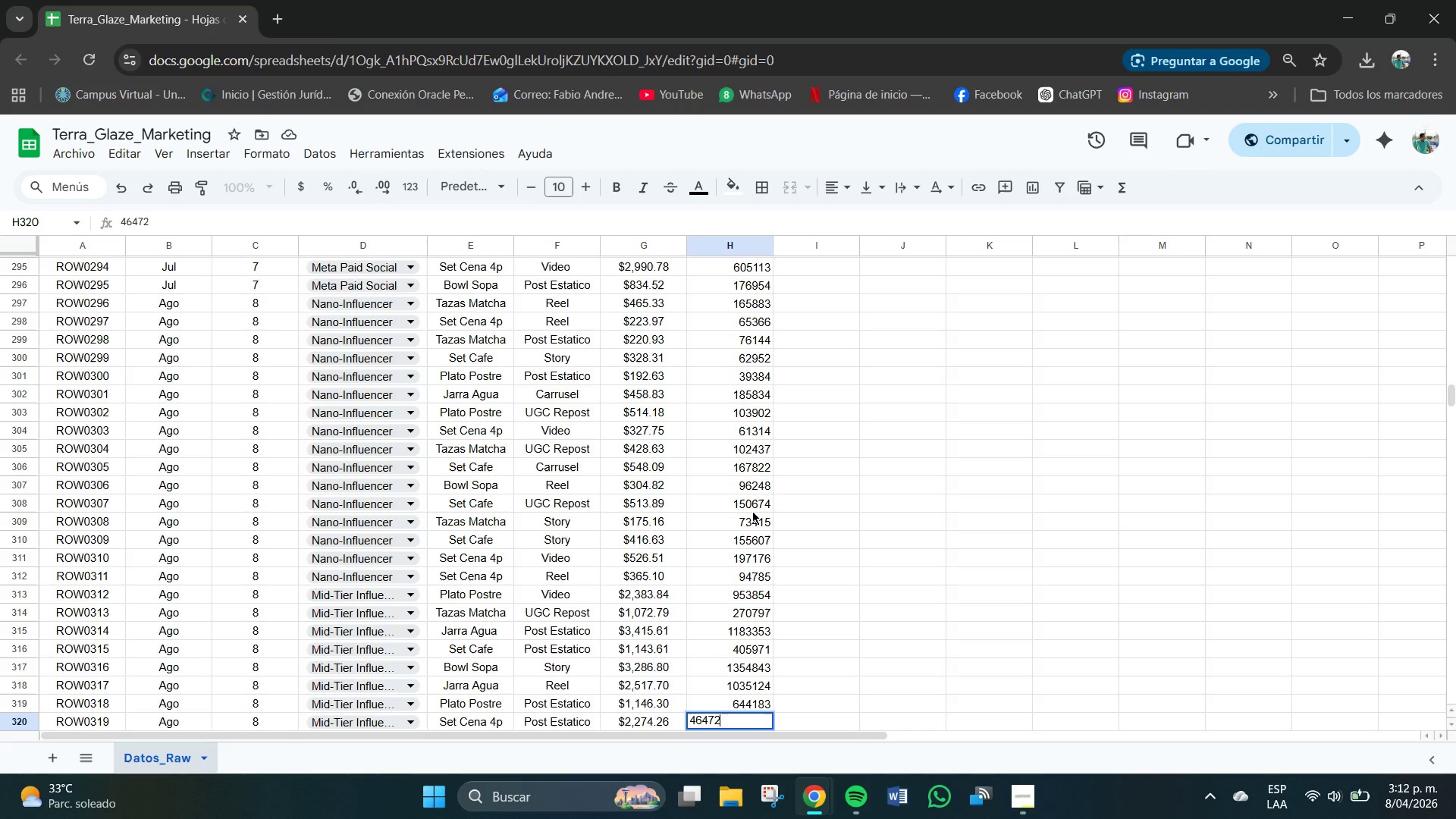 
key(Numpad8)
 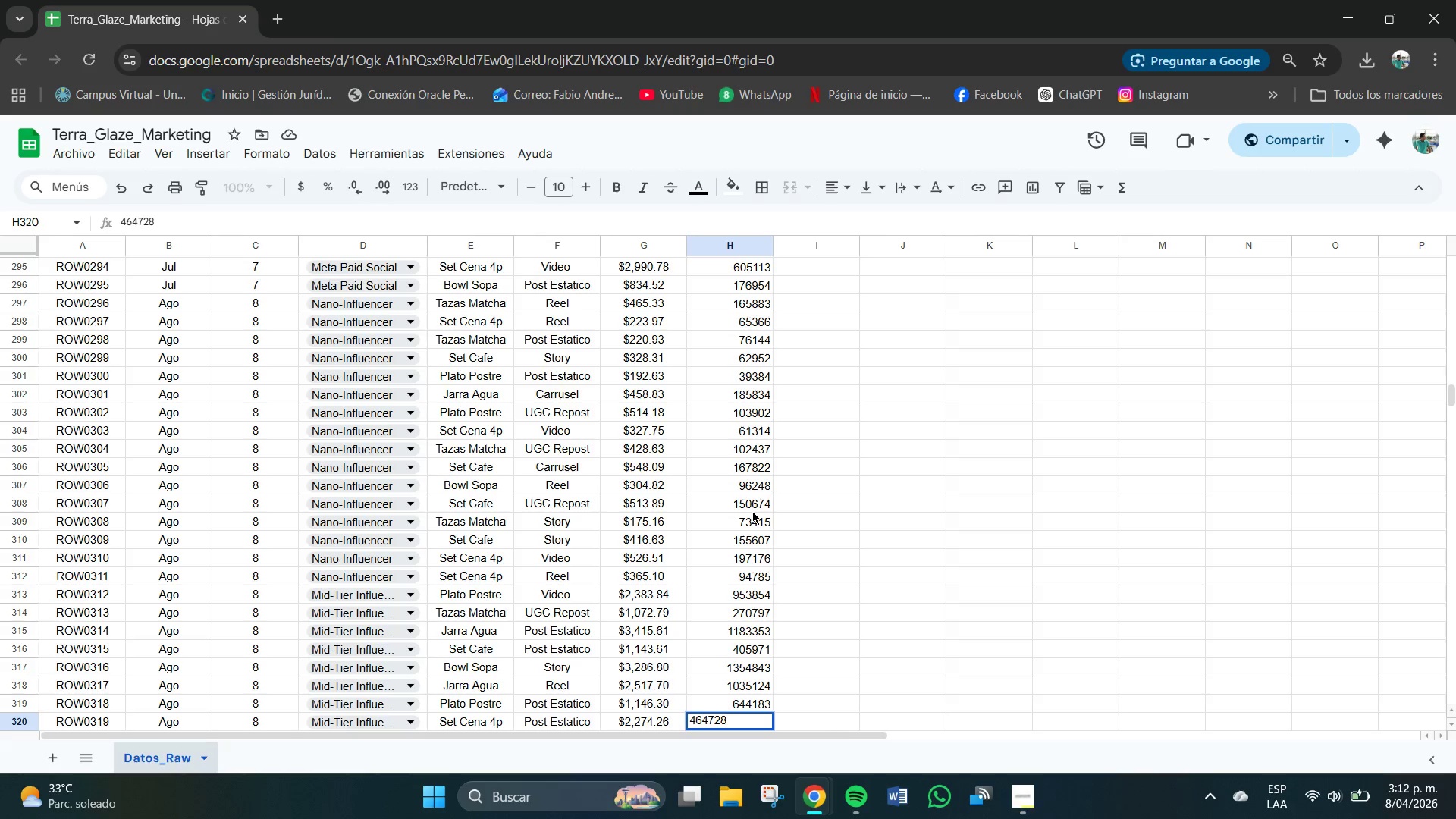 
key(NumpadEnter)
 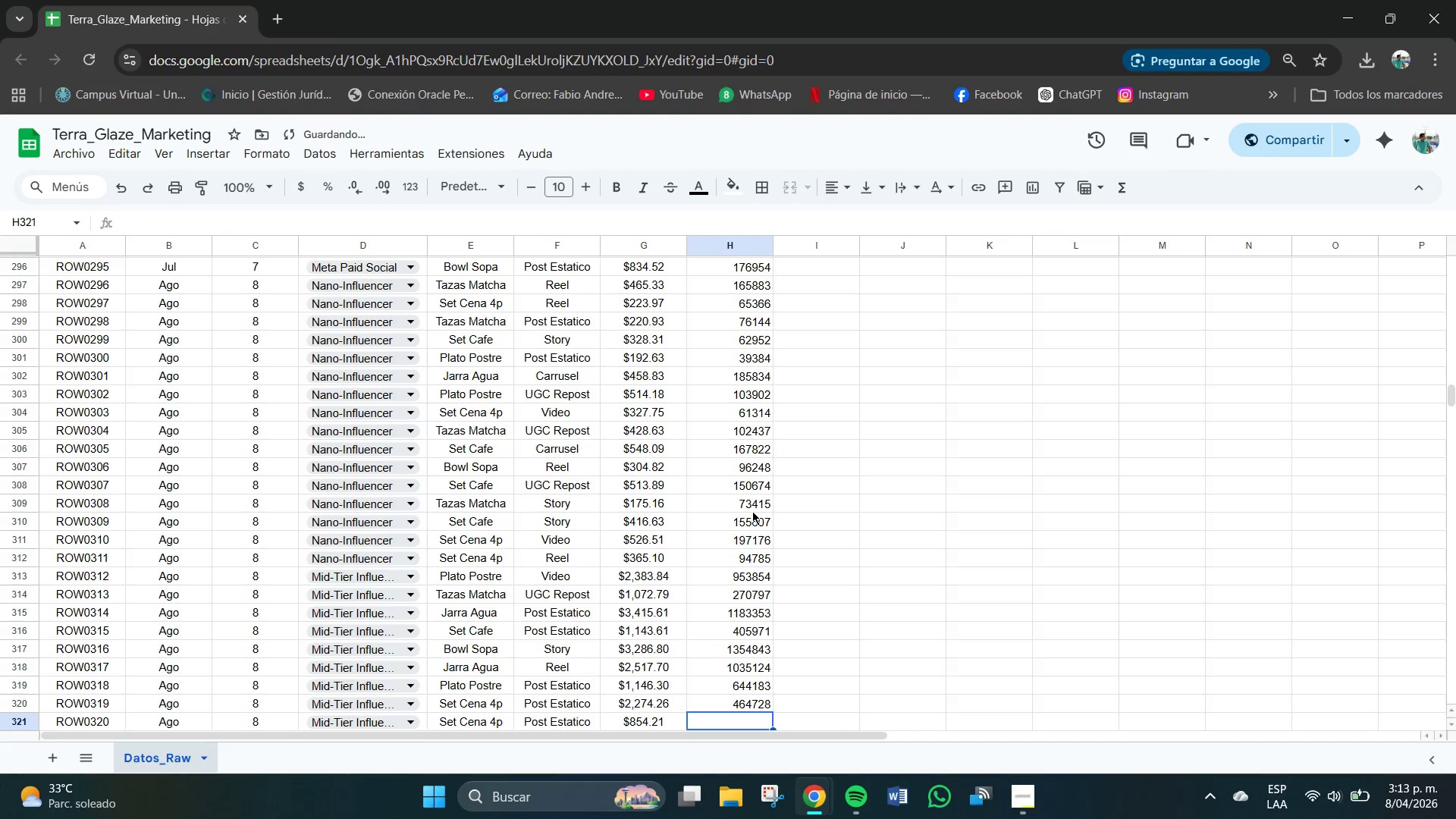 
key(Numpad2)
 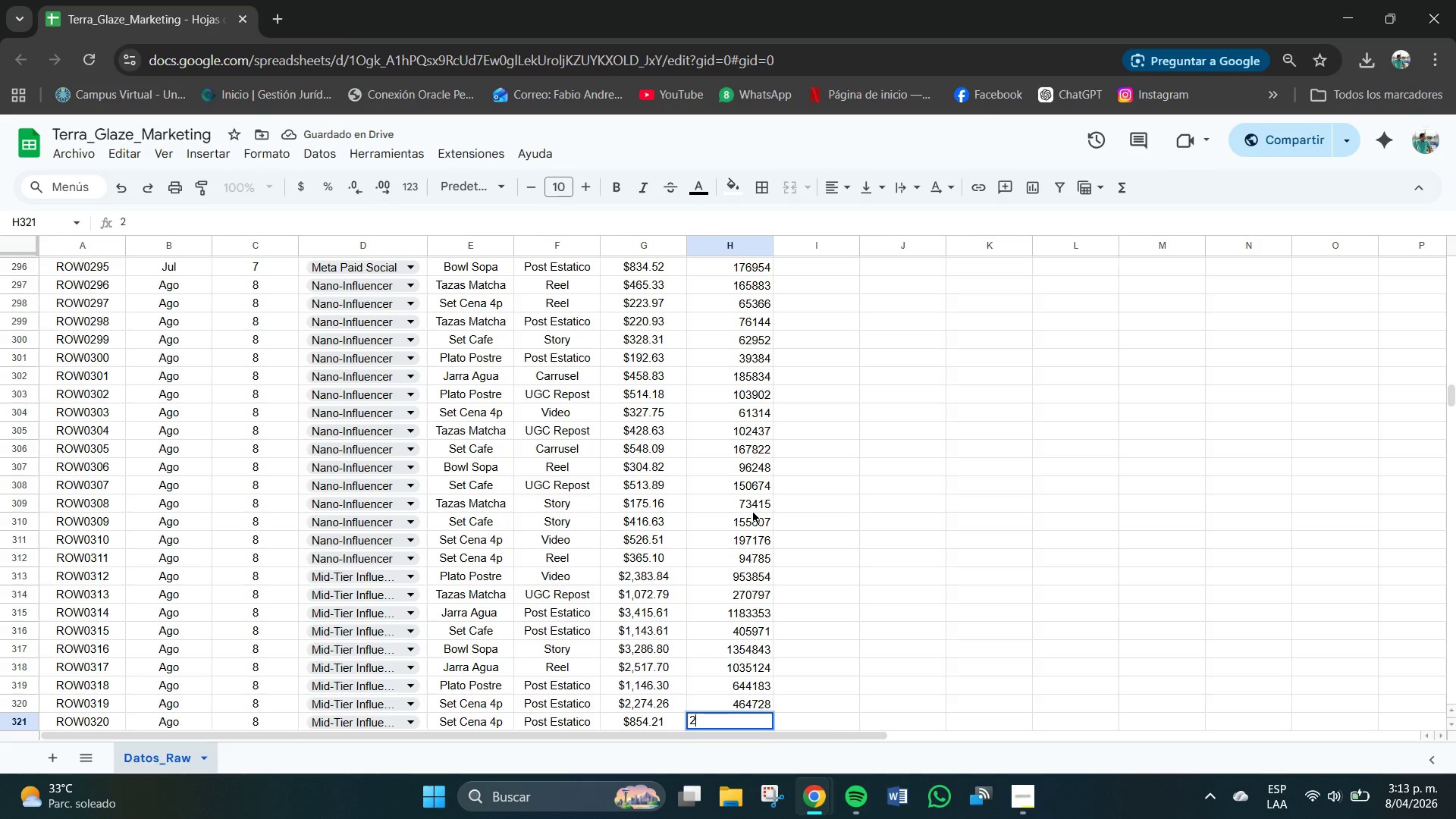 
key(Numpad0)
 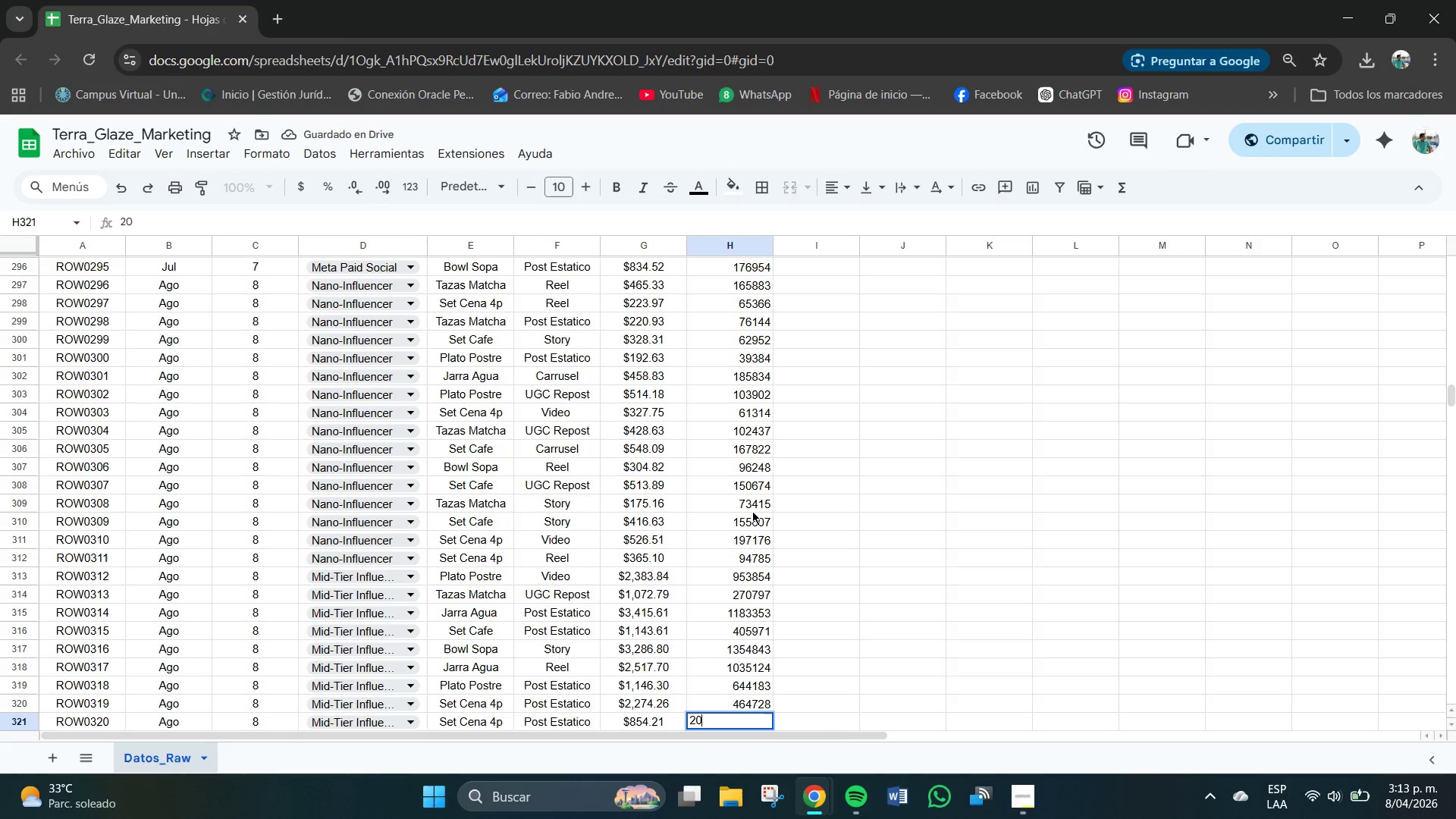 
key(Numpad7)
 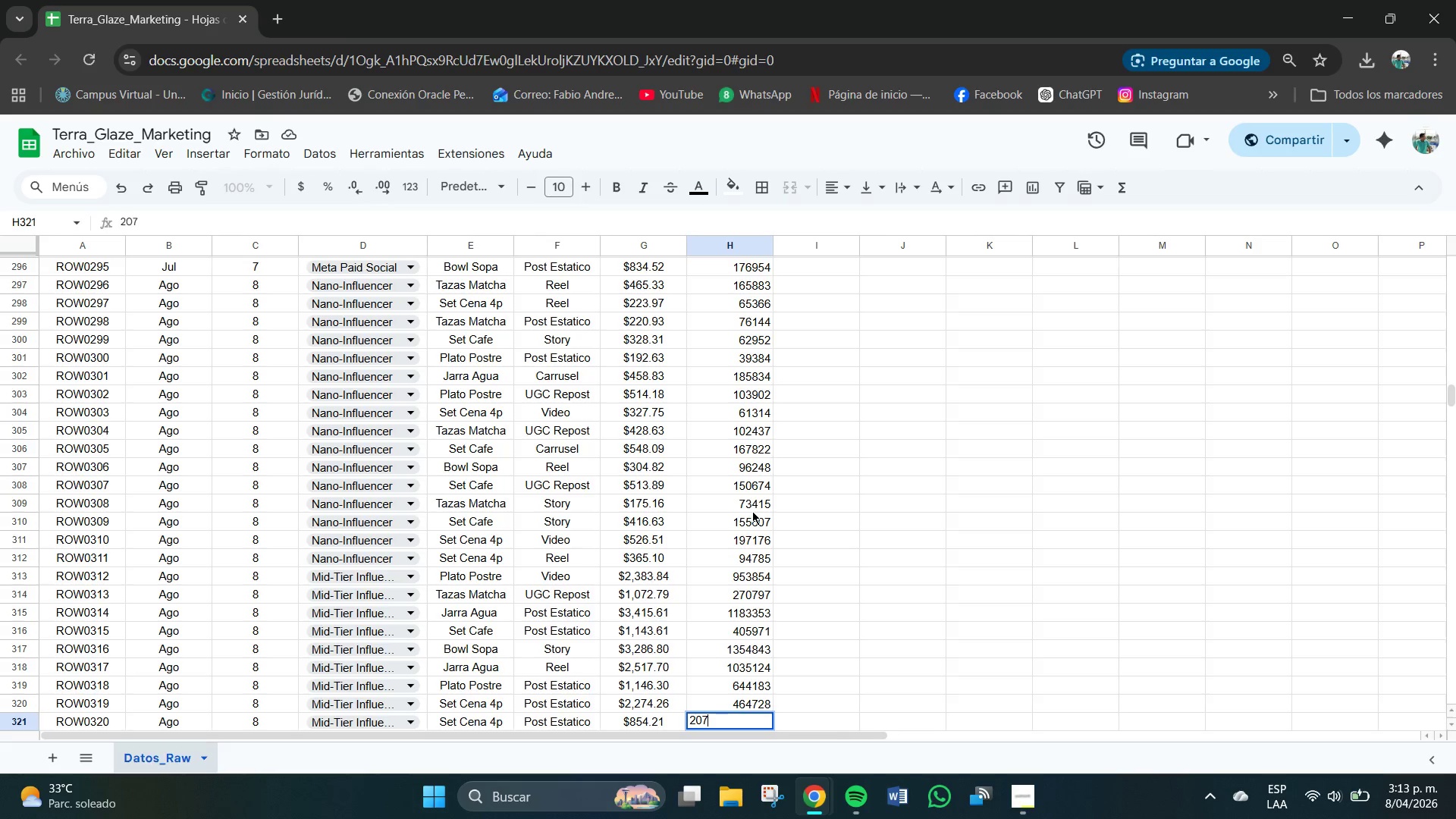 
key(Numpad2)
 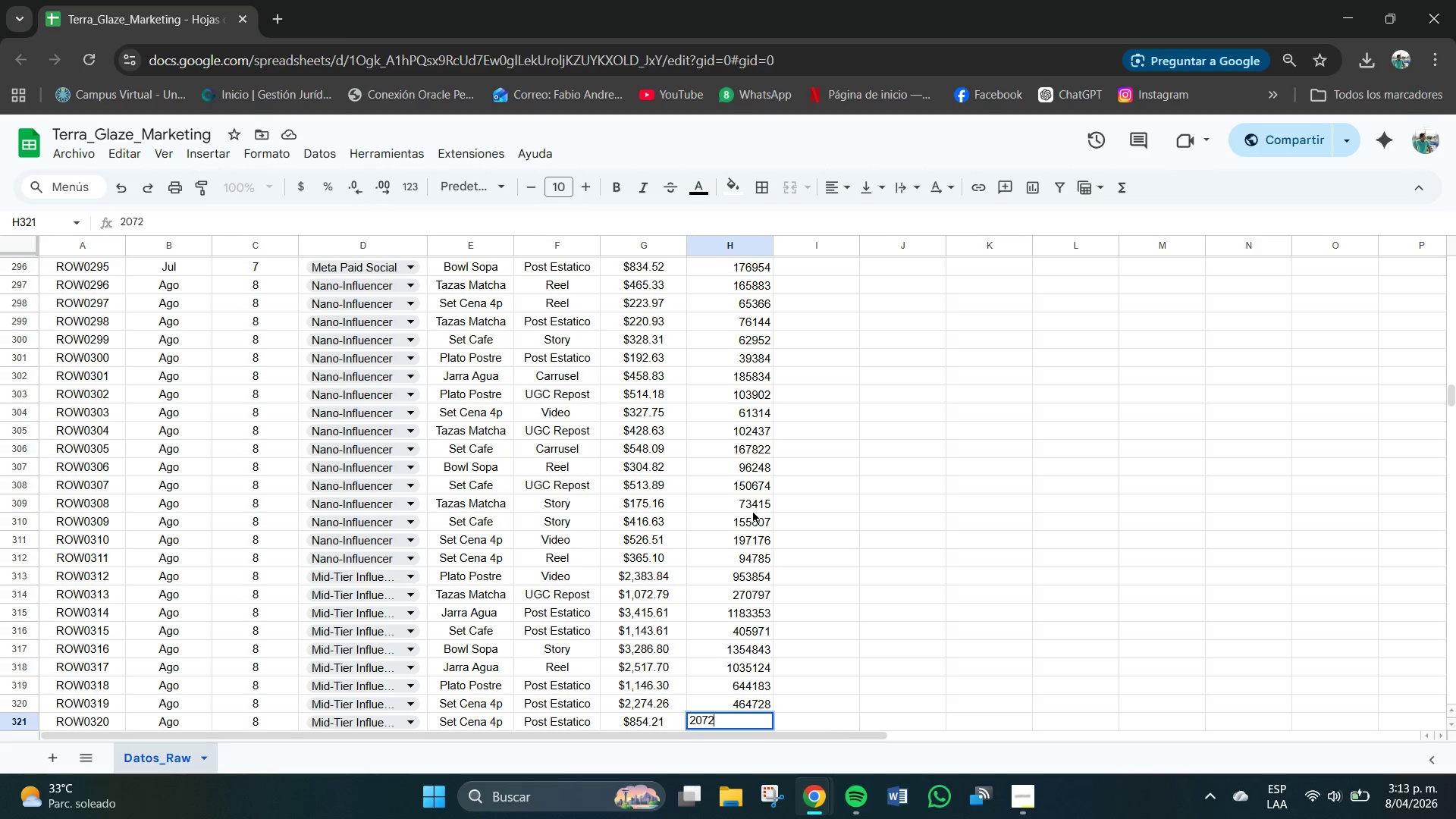 
key(Numpad9)
 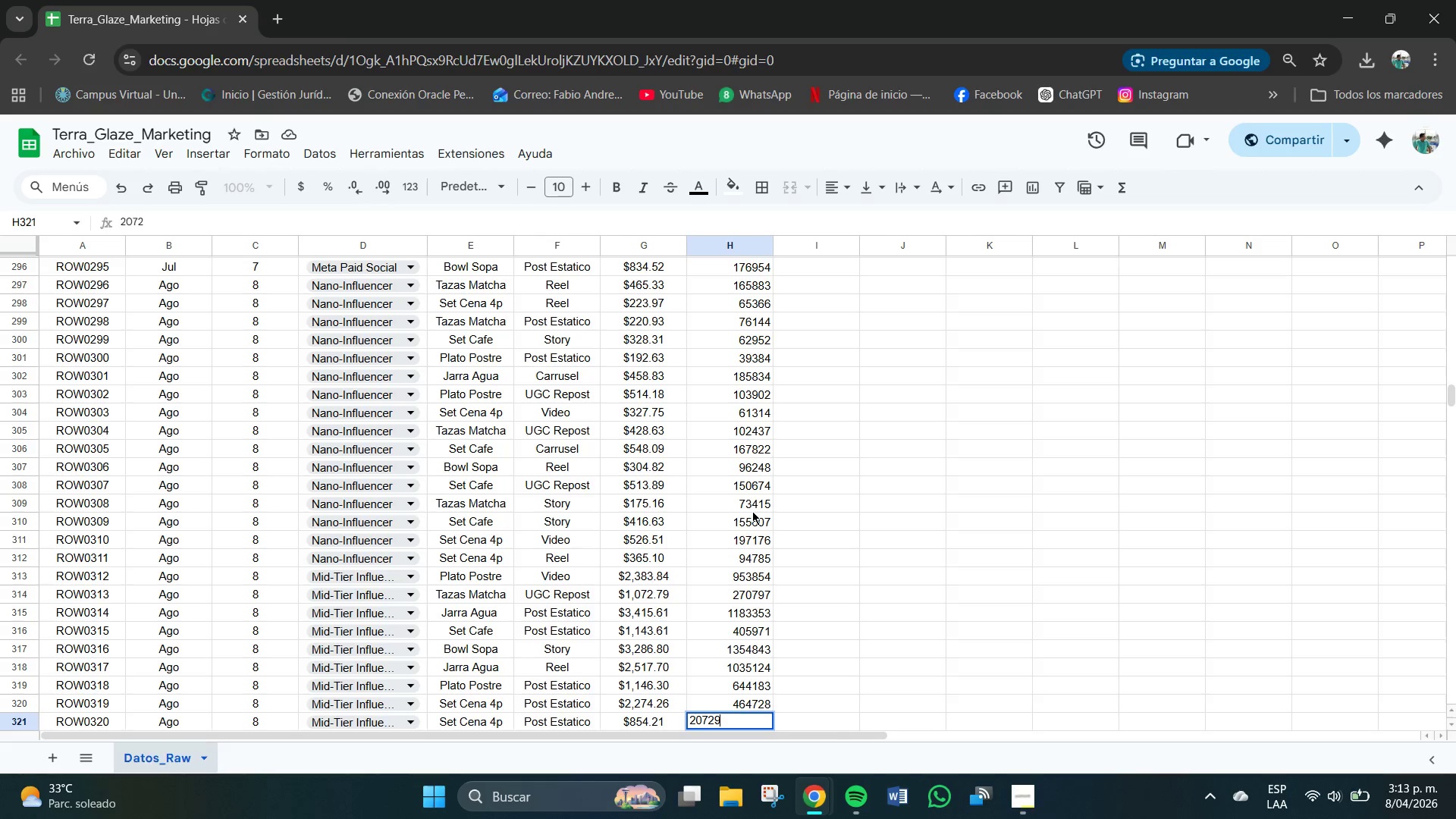 
key(Numpad1)
 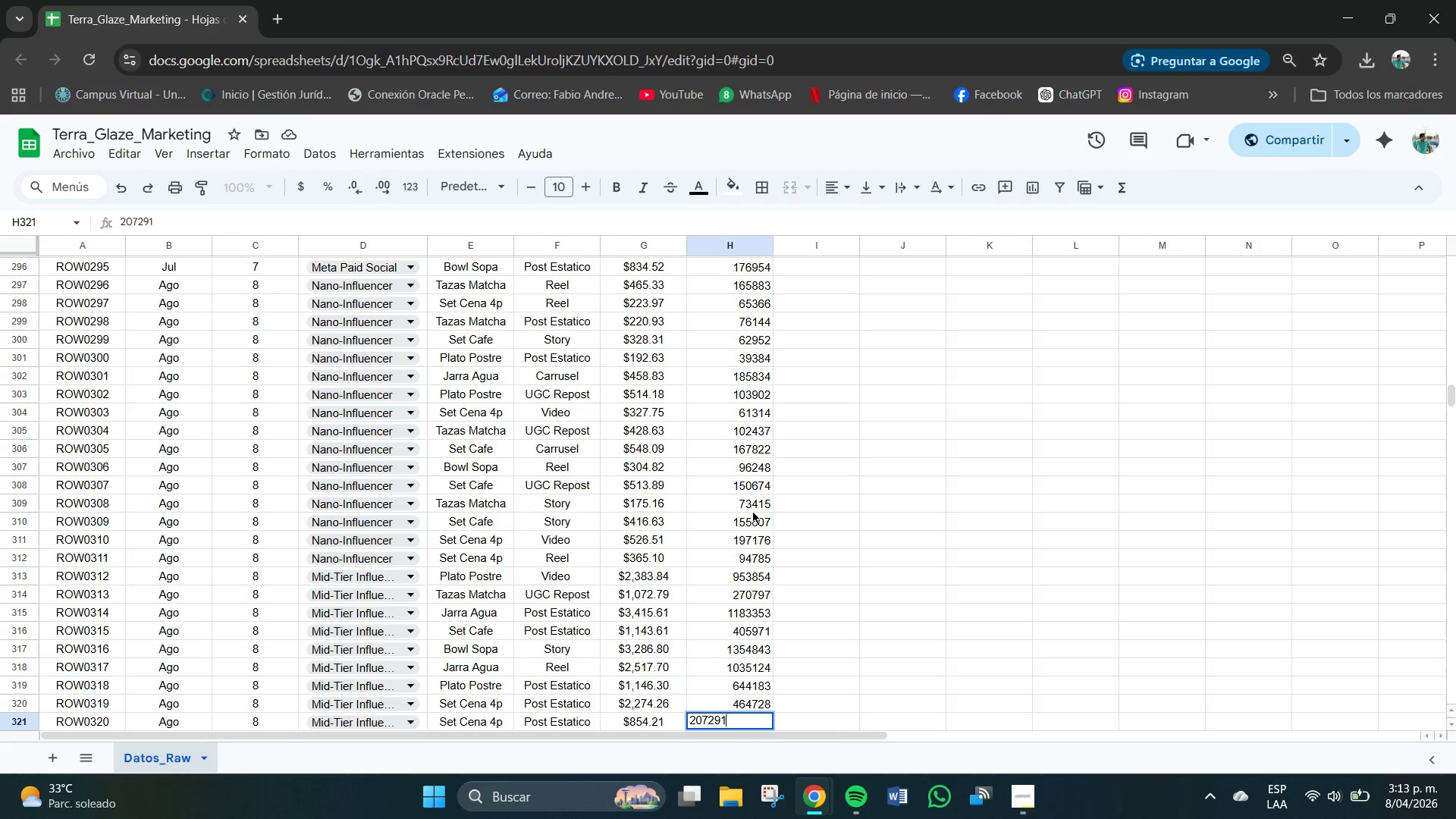 
key(NumpadEnter)
 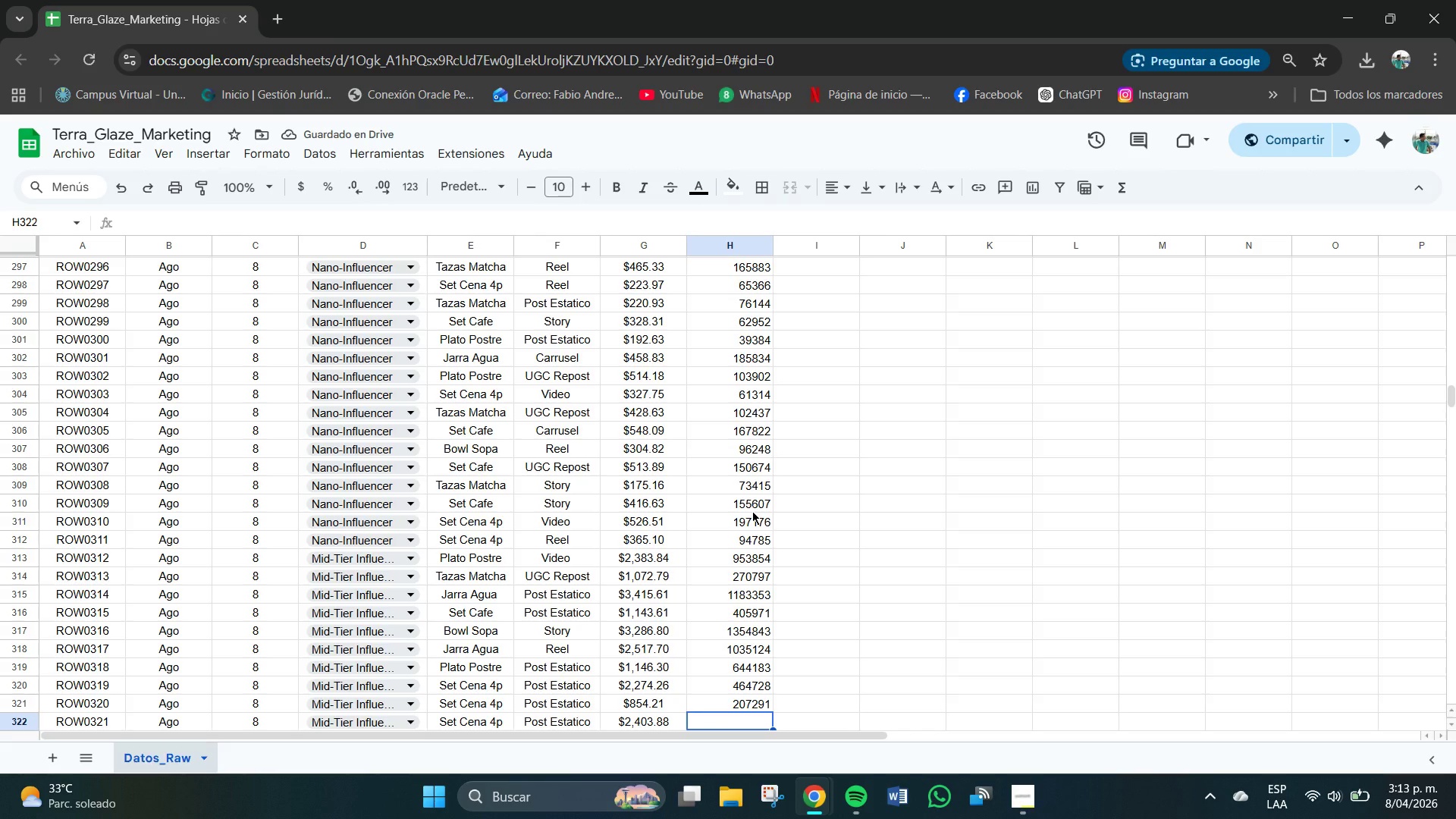 
key(Numpad7)
 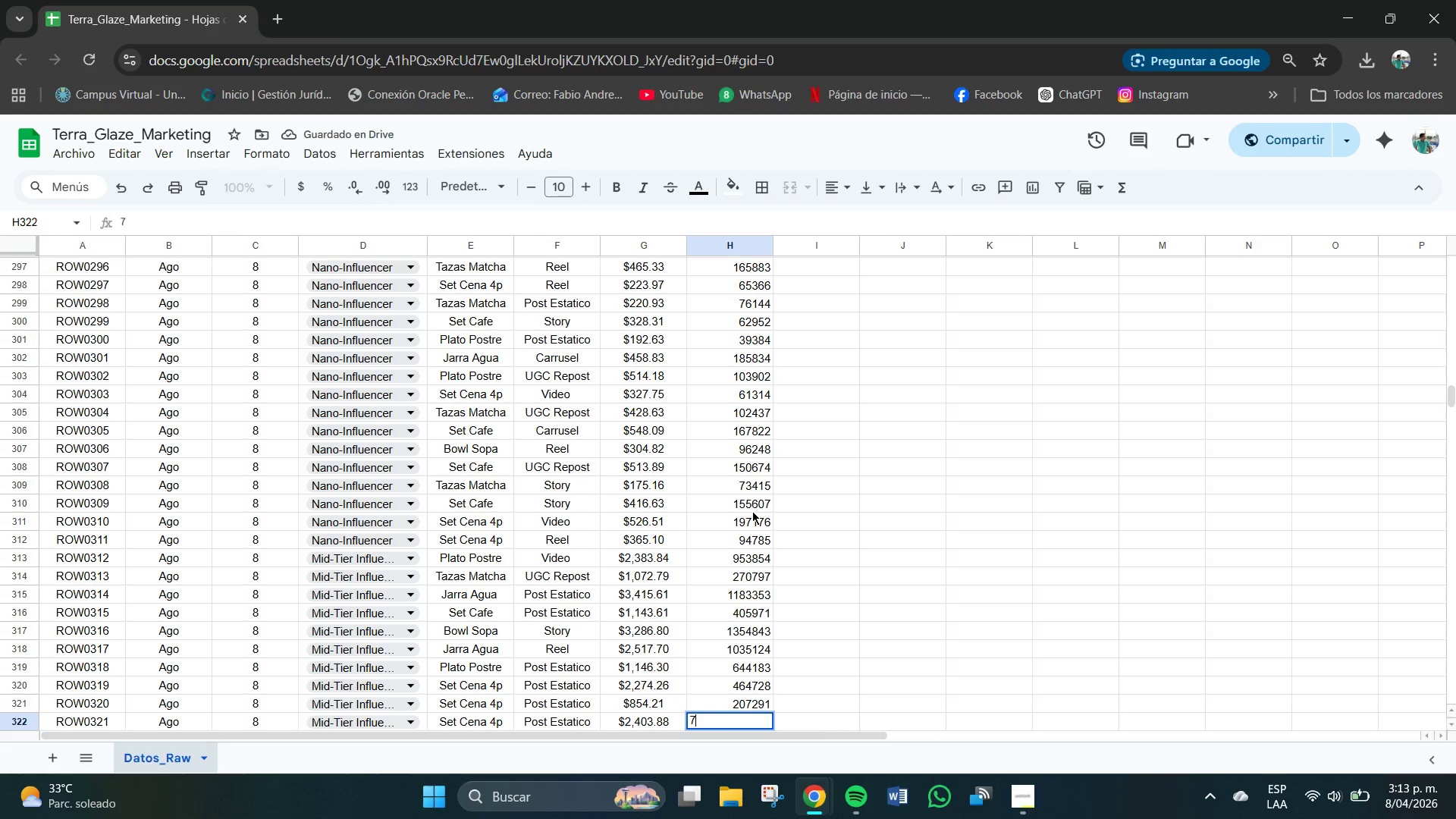 
key(Numpad8)
 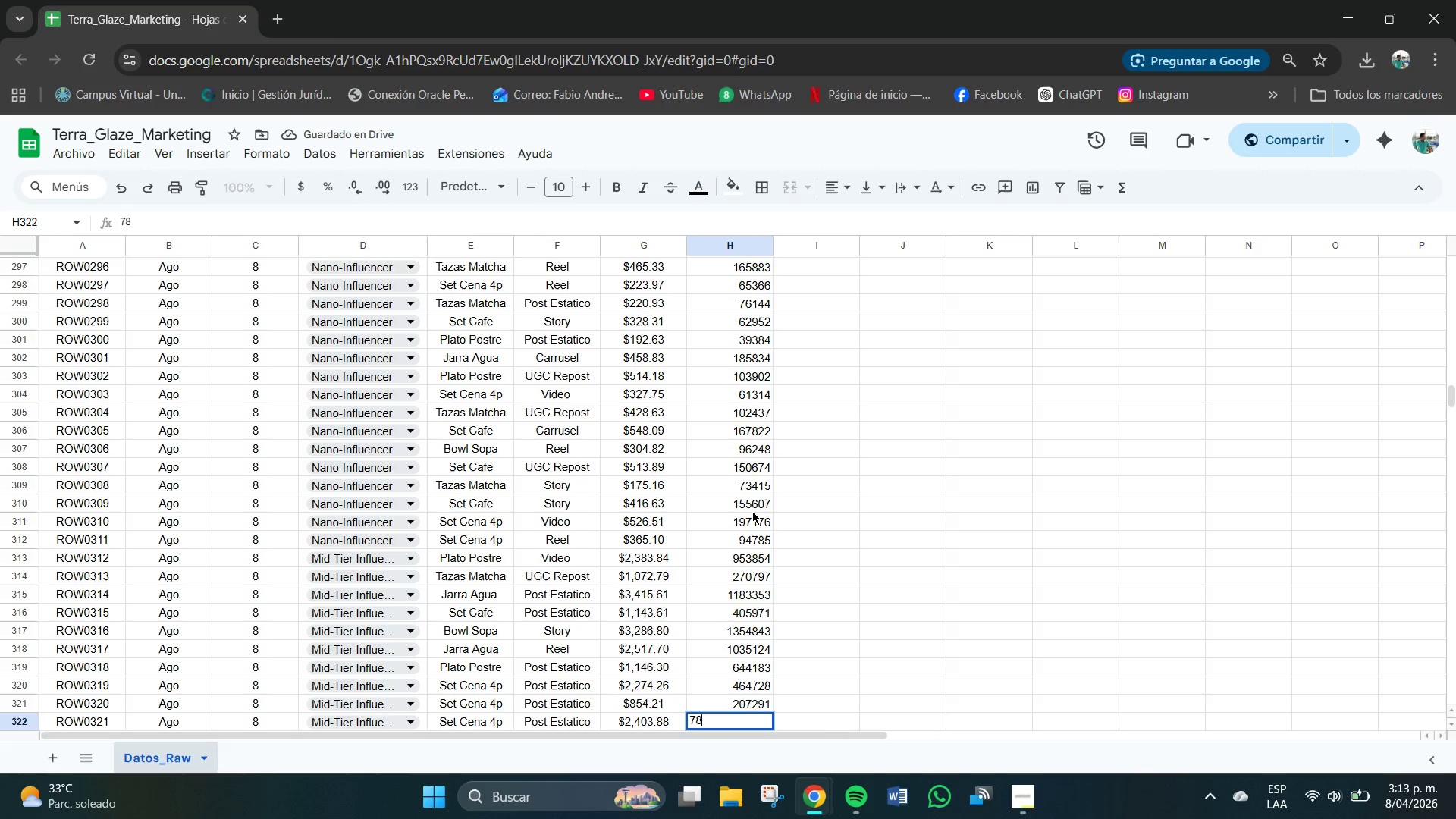 
key(Numpad6)
 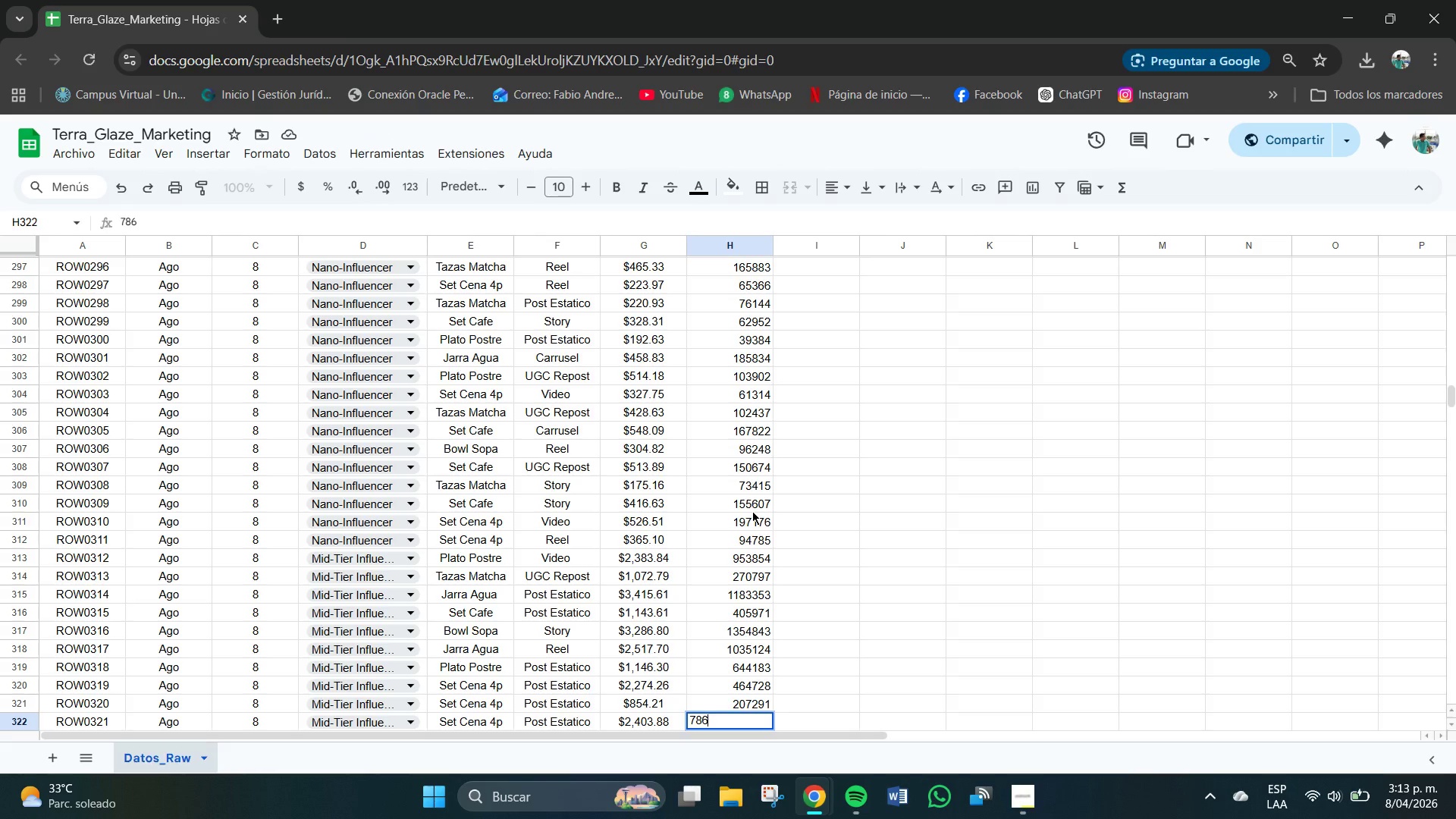 
key(Numpad7)
 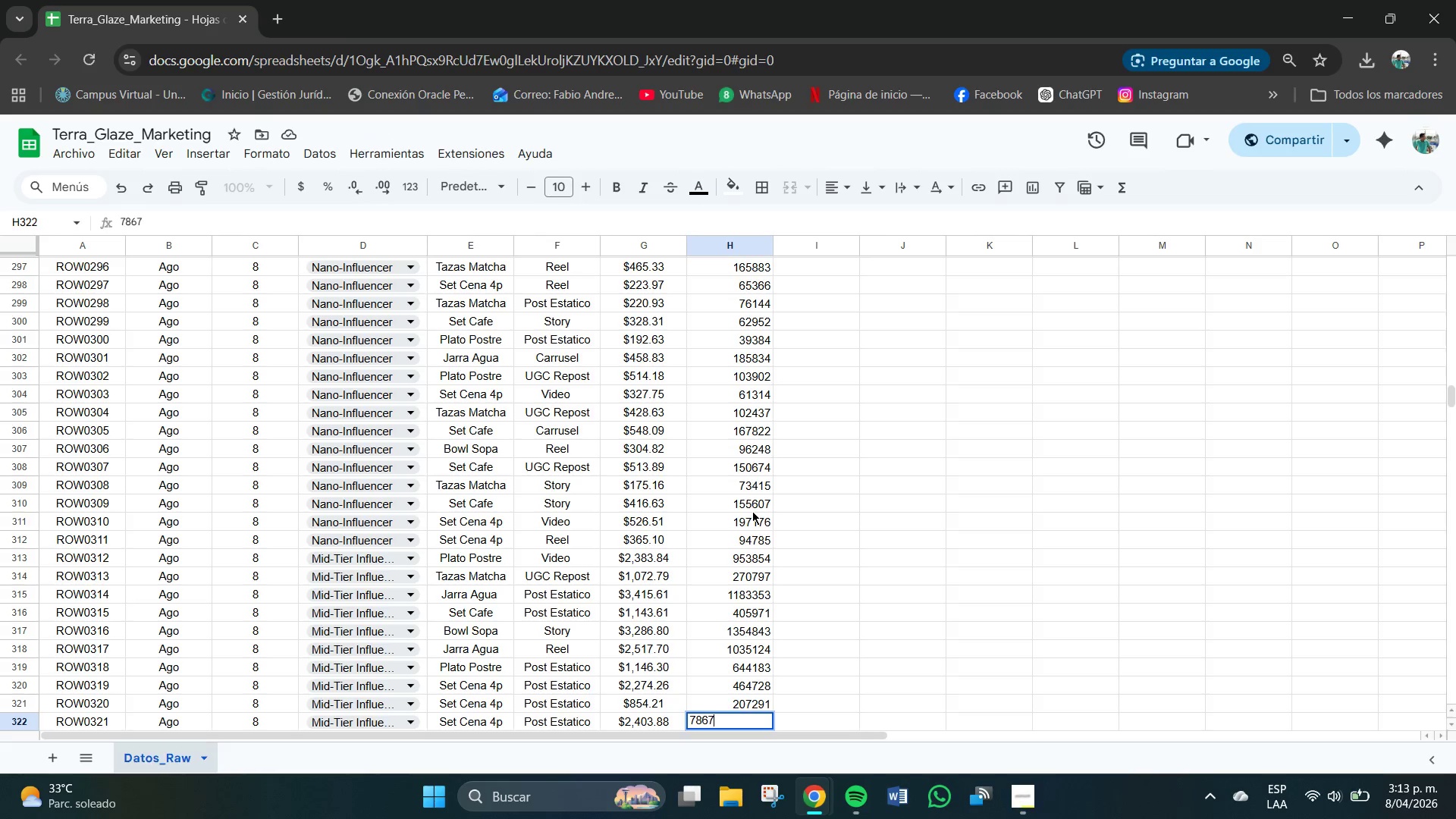 
key(Numpad2)
 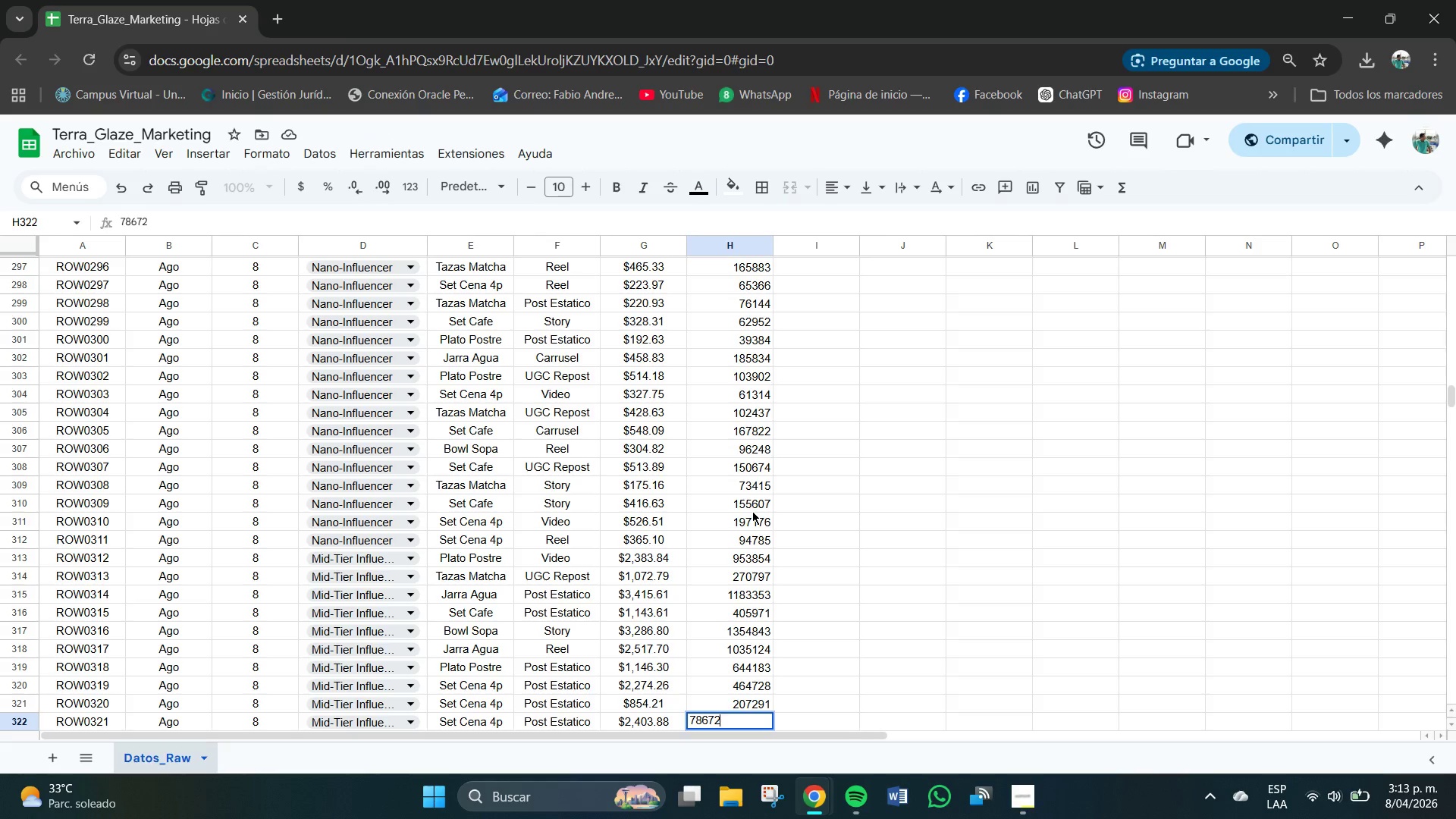 
key(Numpad9)
 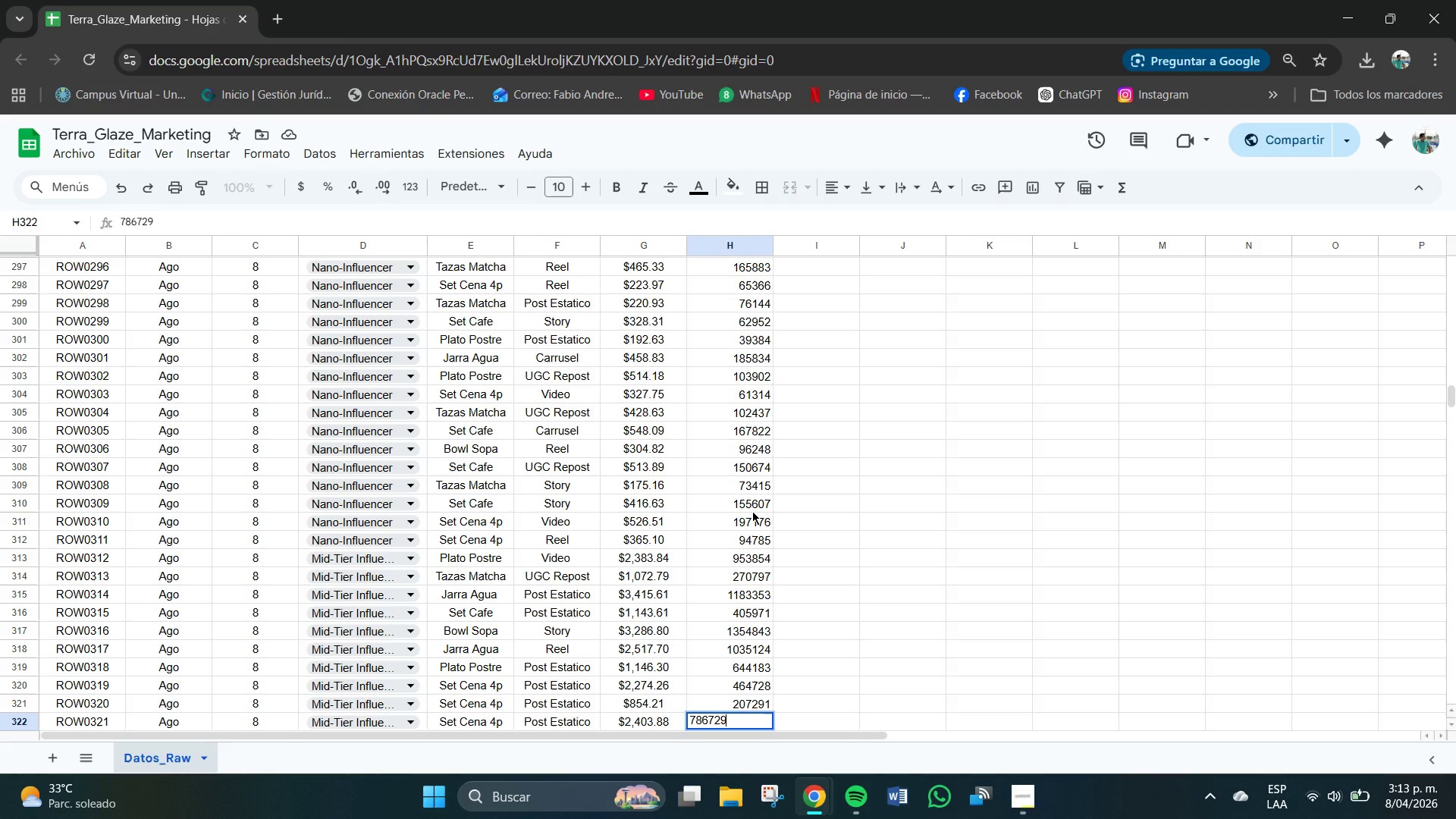 
key(NumpadEnter)
 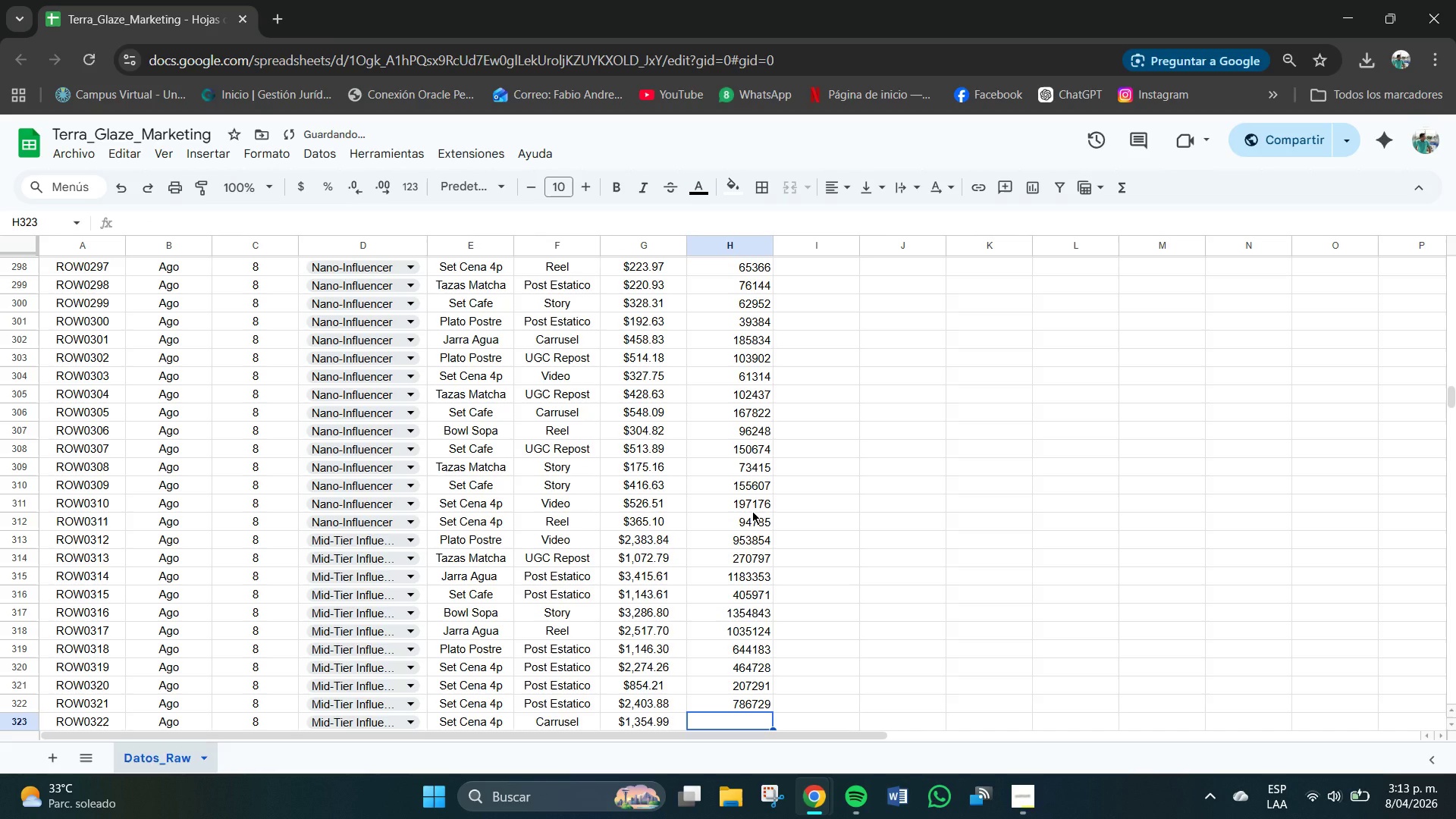 
left_click([752, 511])
 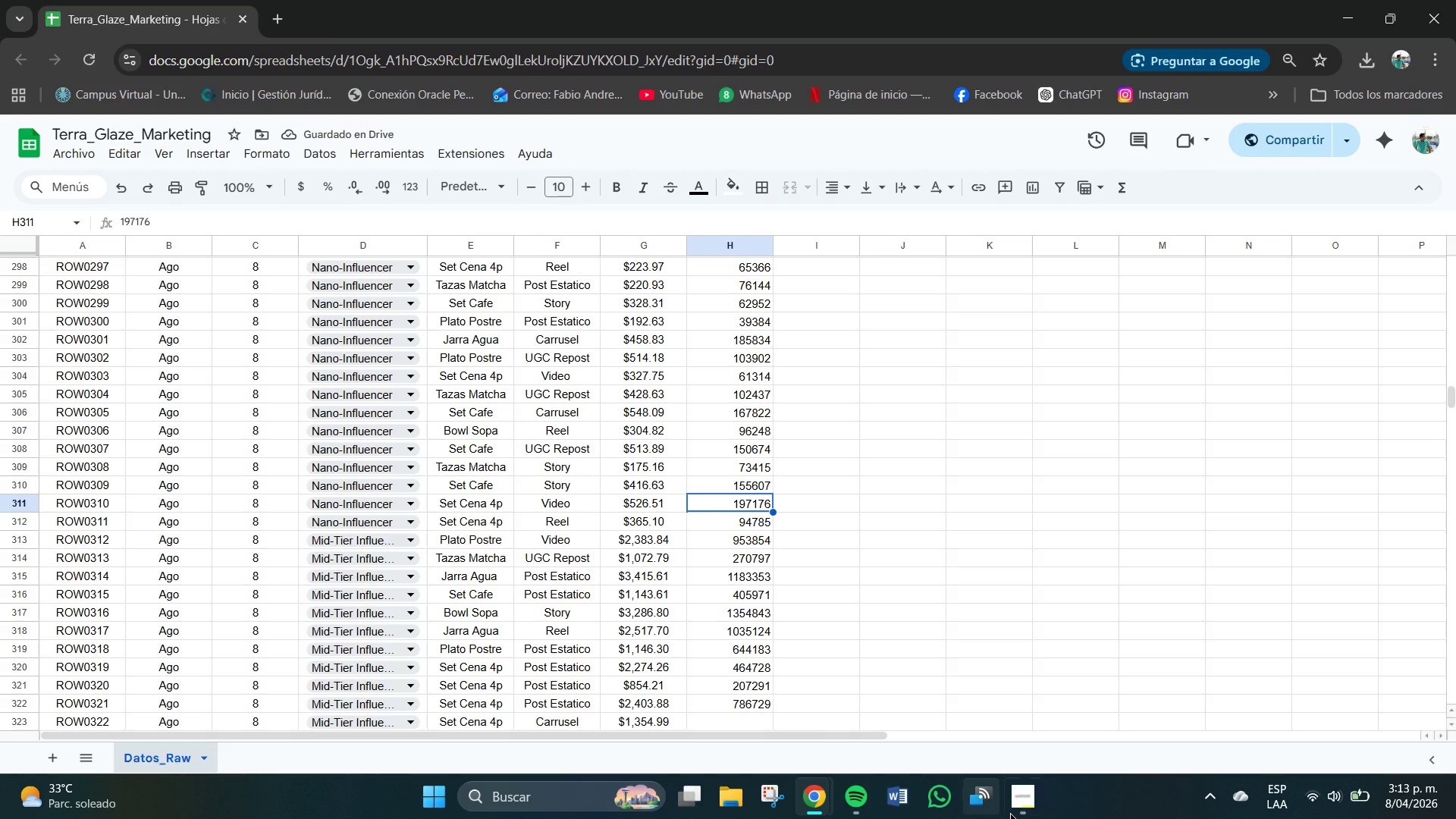 
left_click([1018, 801])